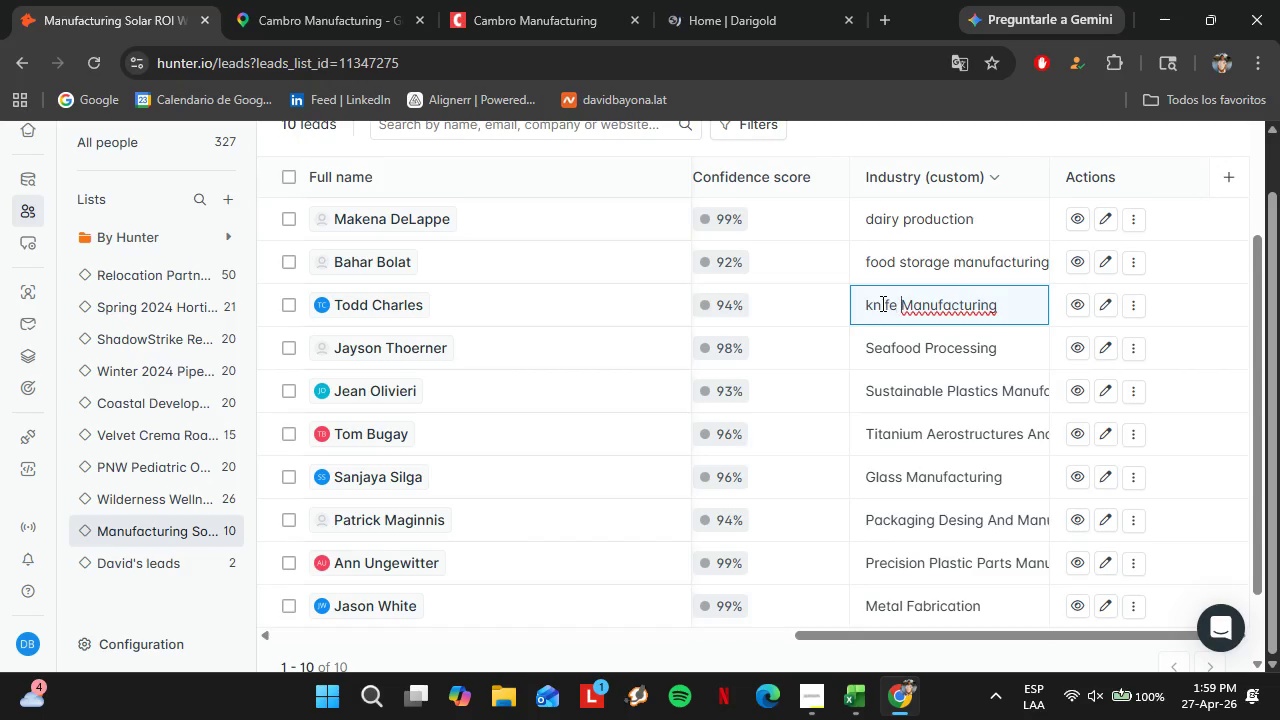 
key(ArrowRight)
 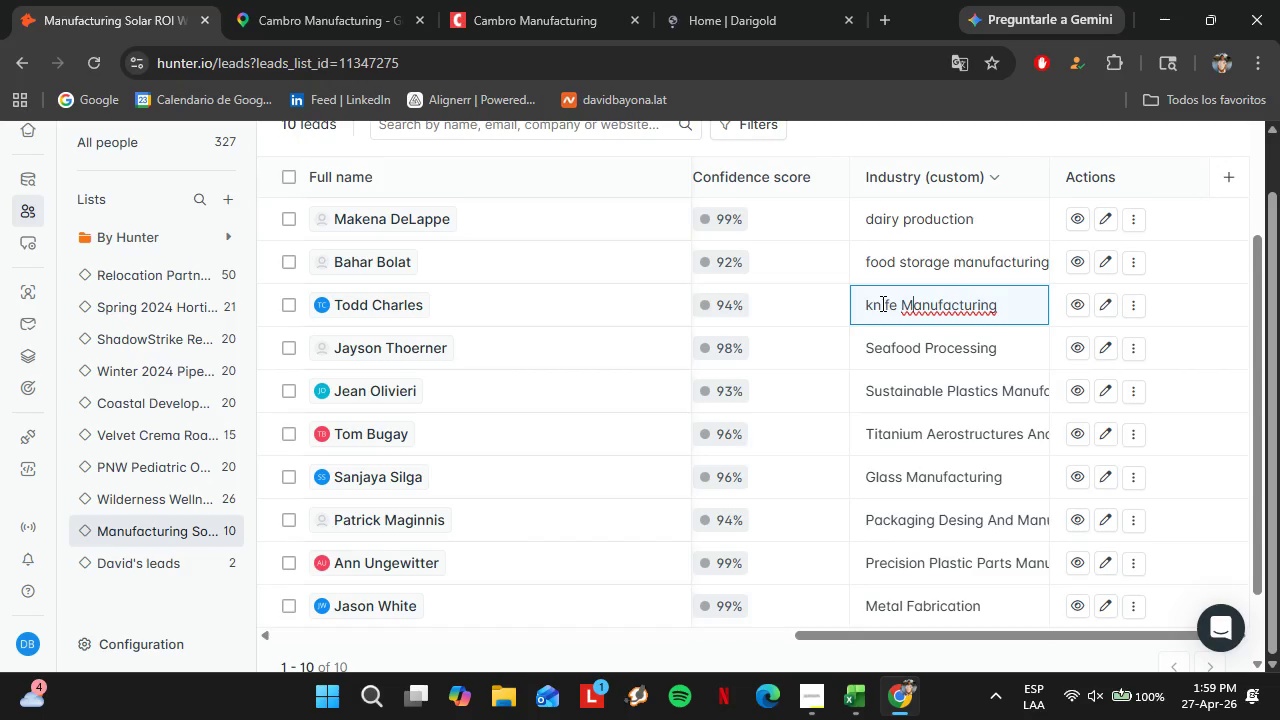 
key(ArrowRight)
 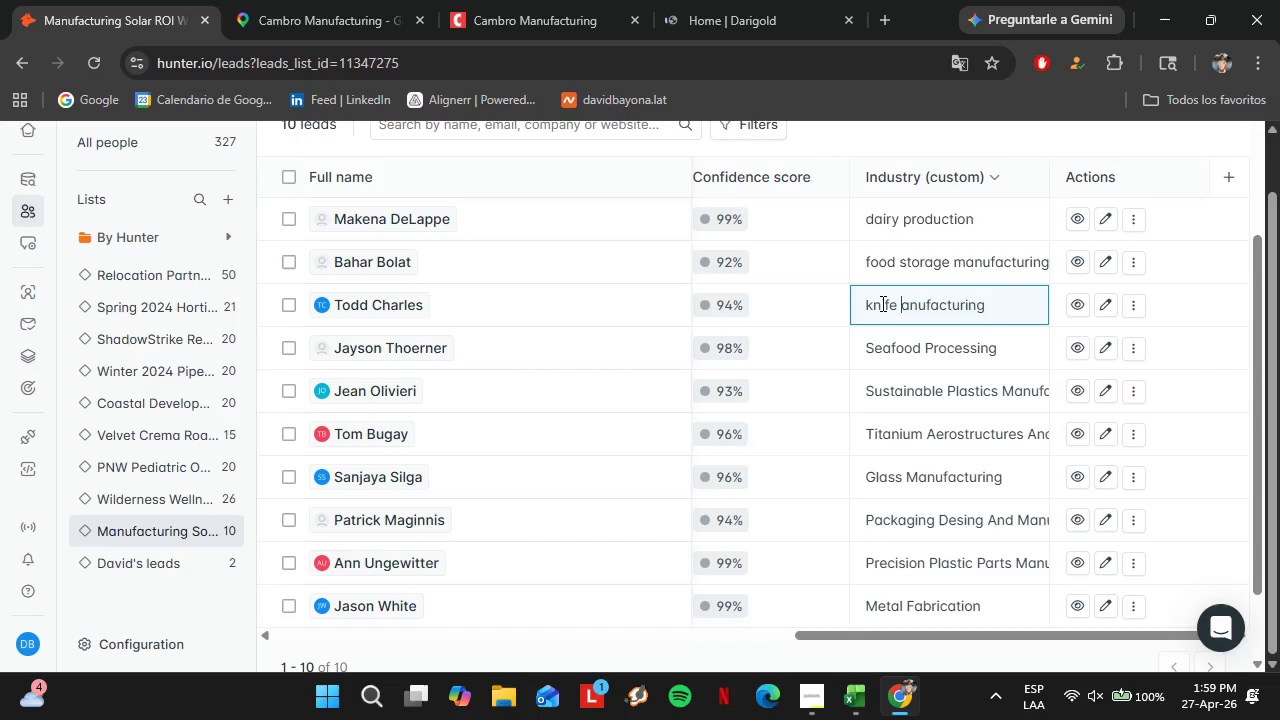 
key(Backspace)
 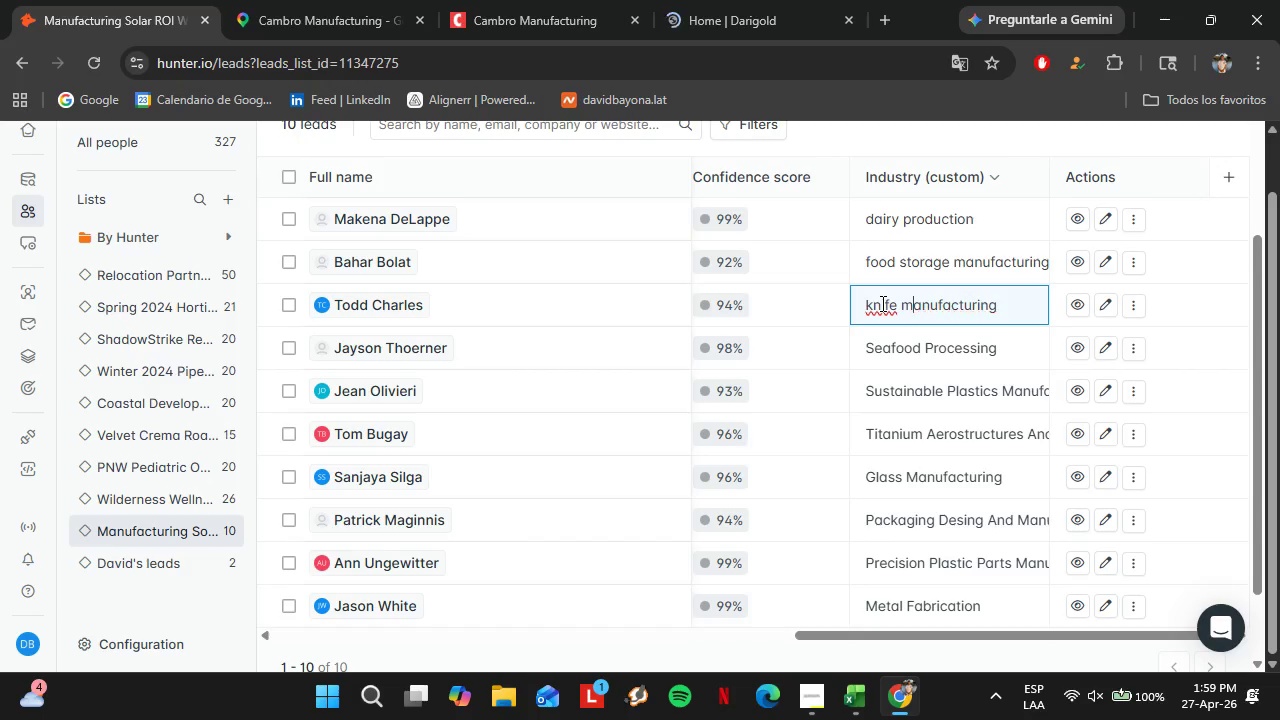 
key(M)
 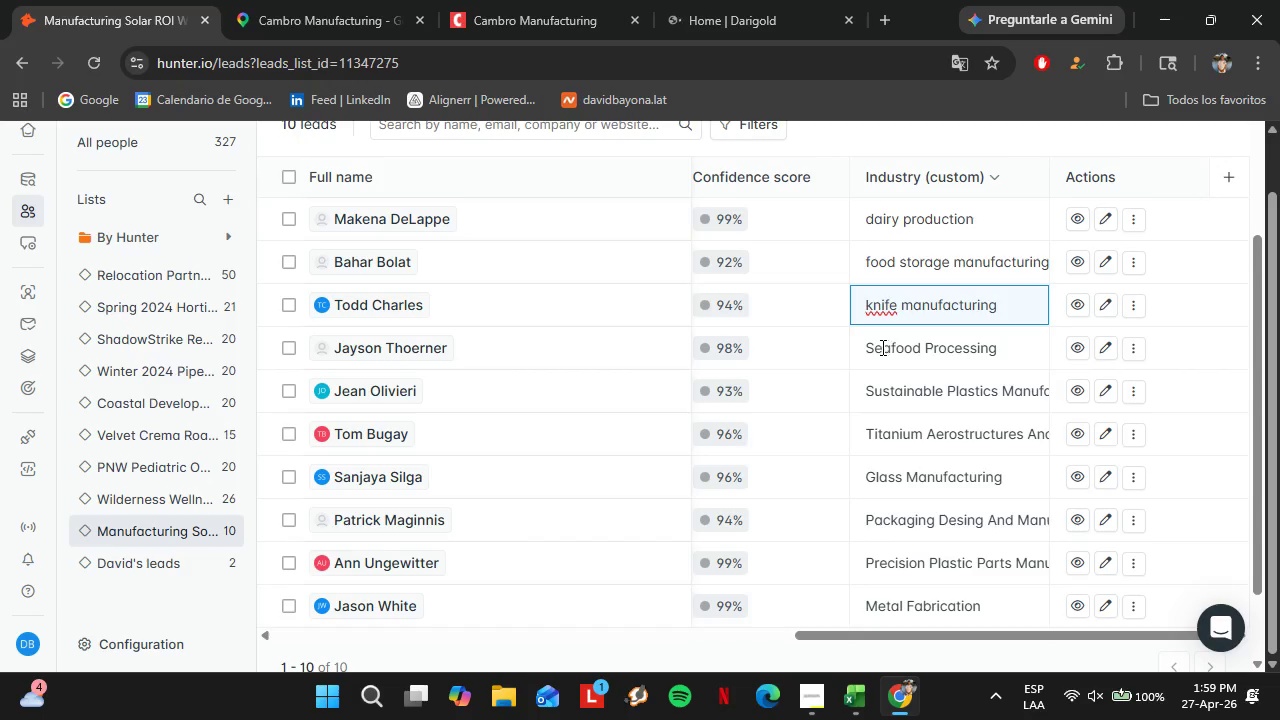 
left_click([868, 348])
 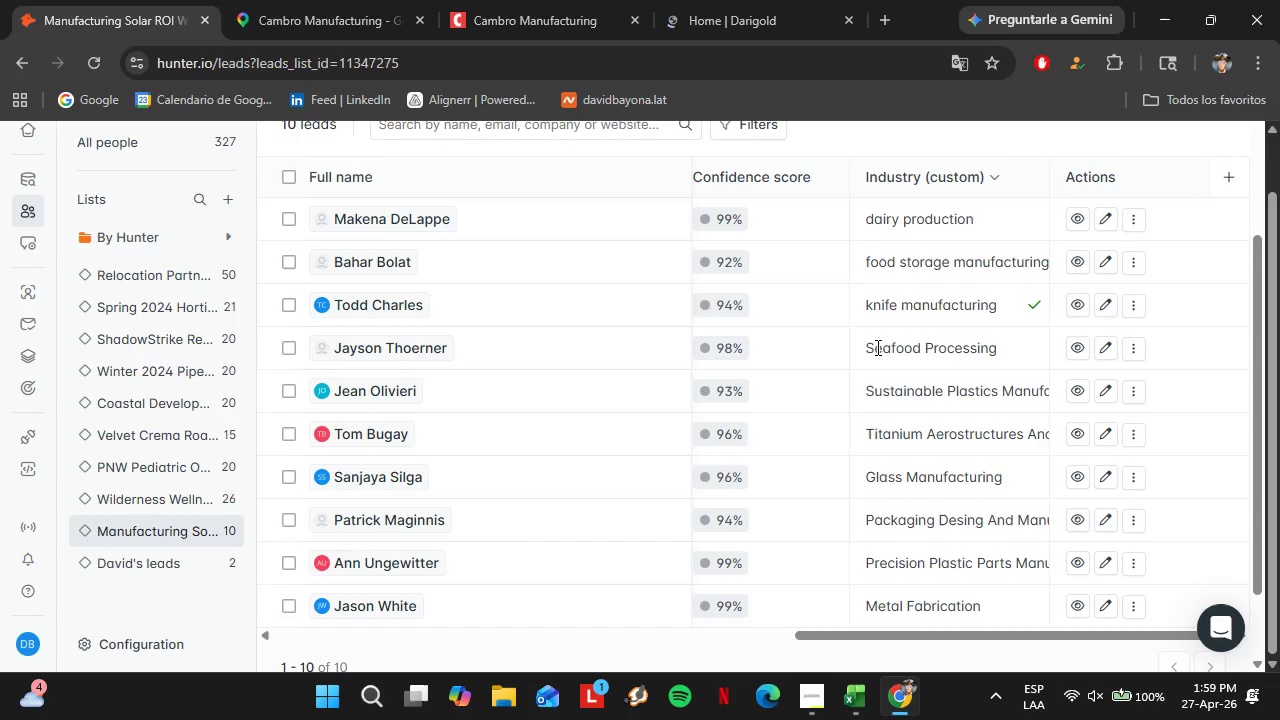 
double_click([876, 347])
 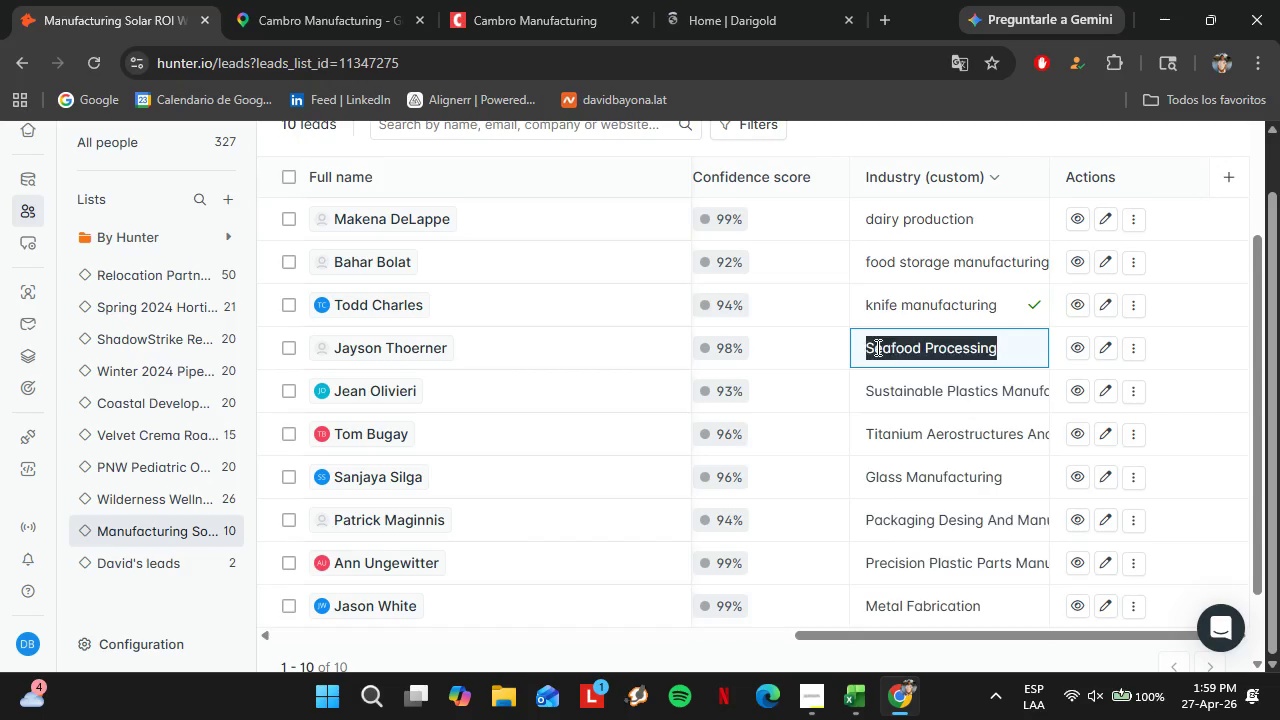 
triple_click([876, 347])
 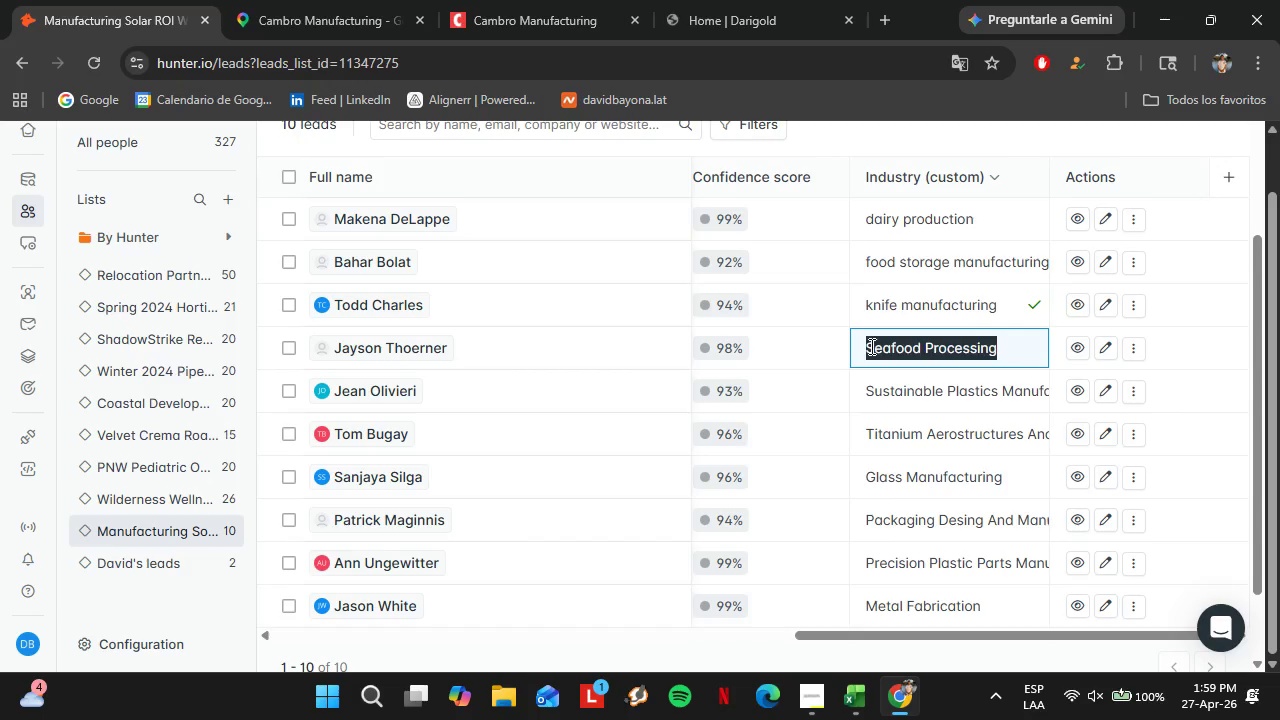 
triple_click([870, 346])
 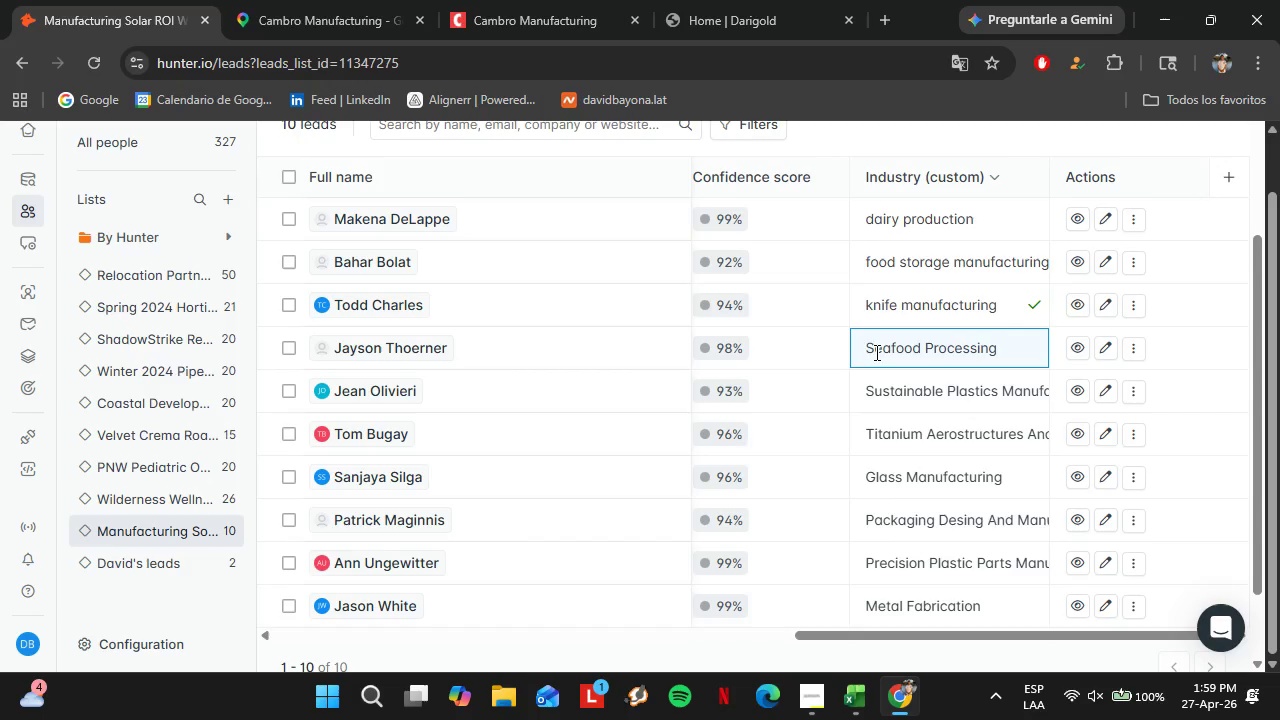 
key(Backspace)
 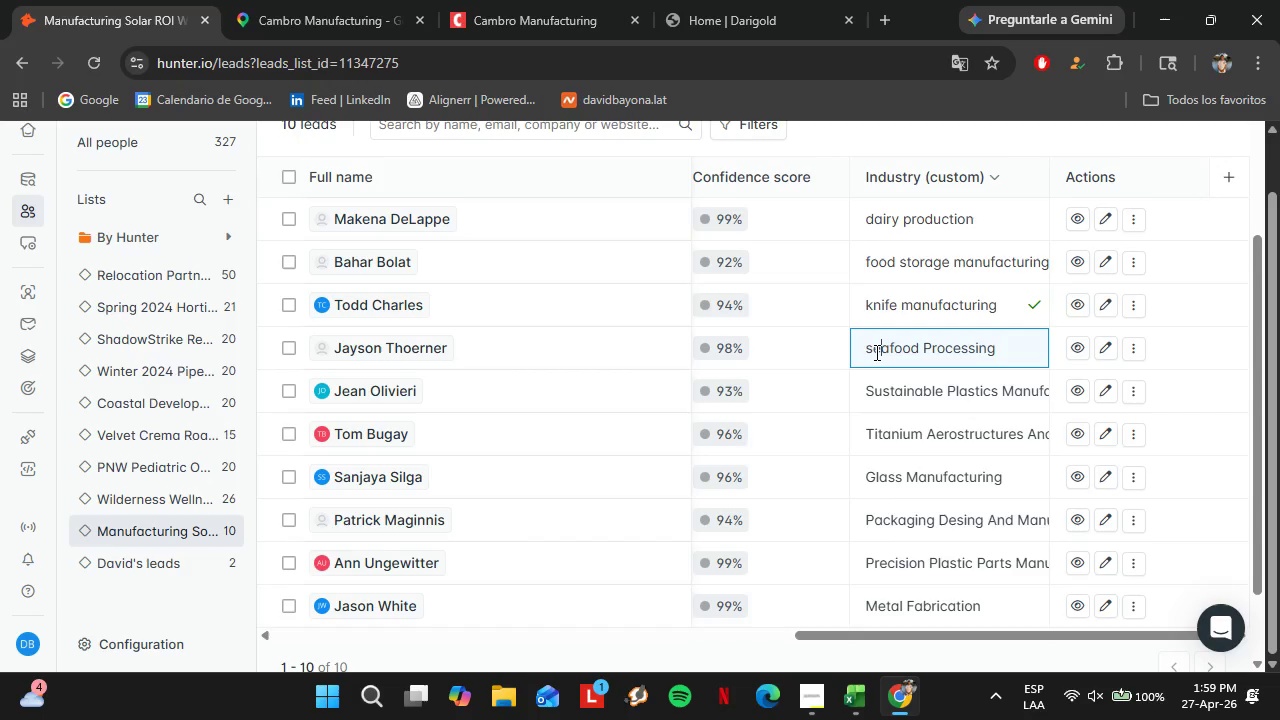 
key(S)
 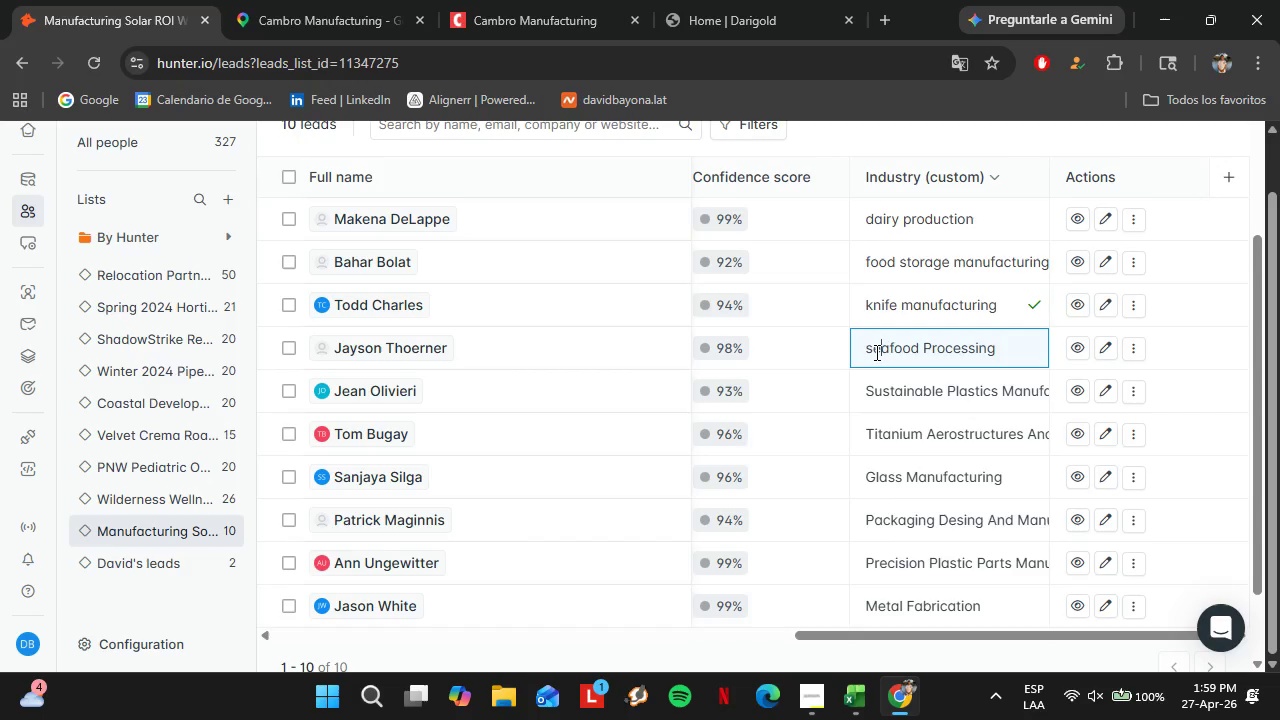 
key(ArrowRight)
 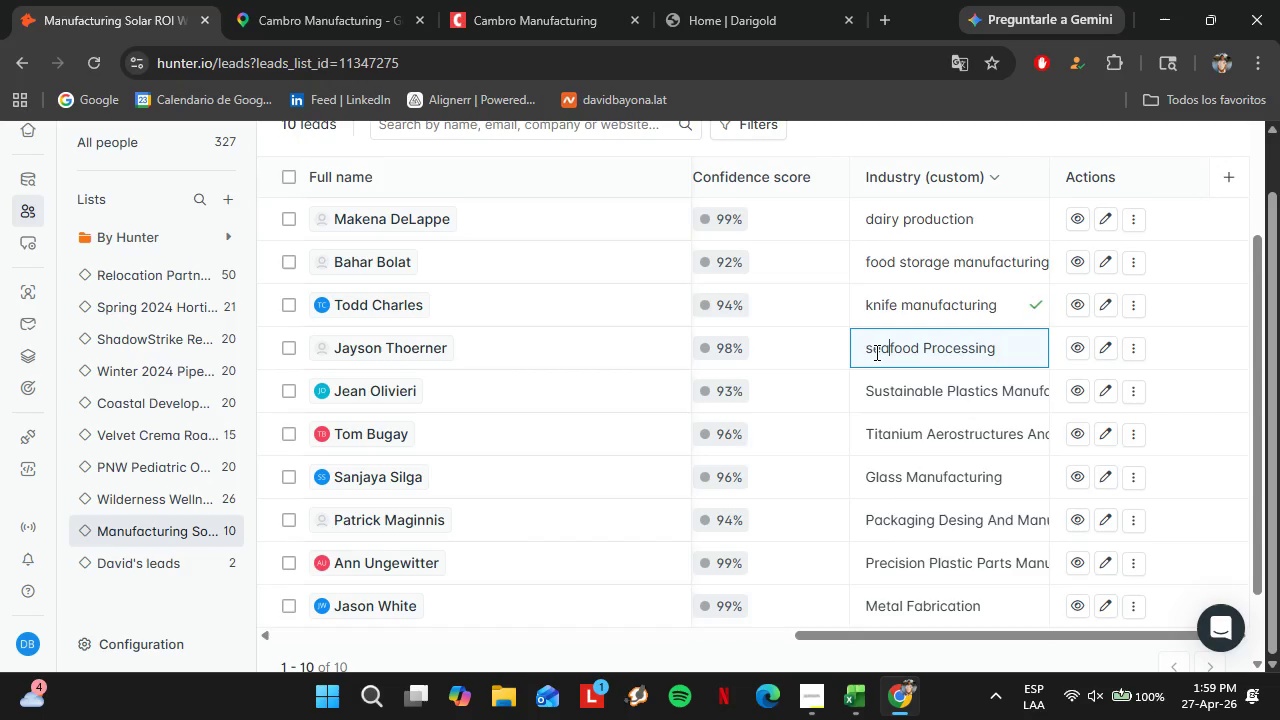 
hold_key(key=ArrowRight, duration=0.69)
 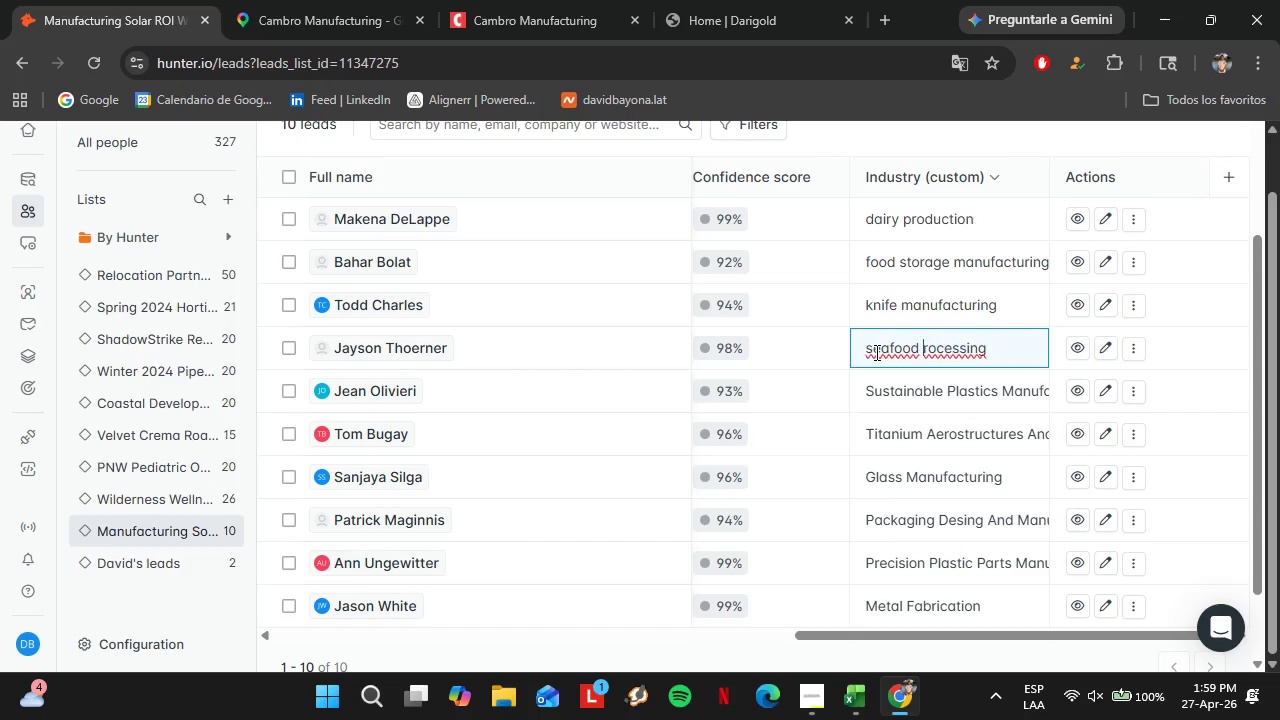 
key(Backspace)
 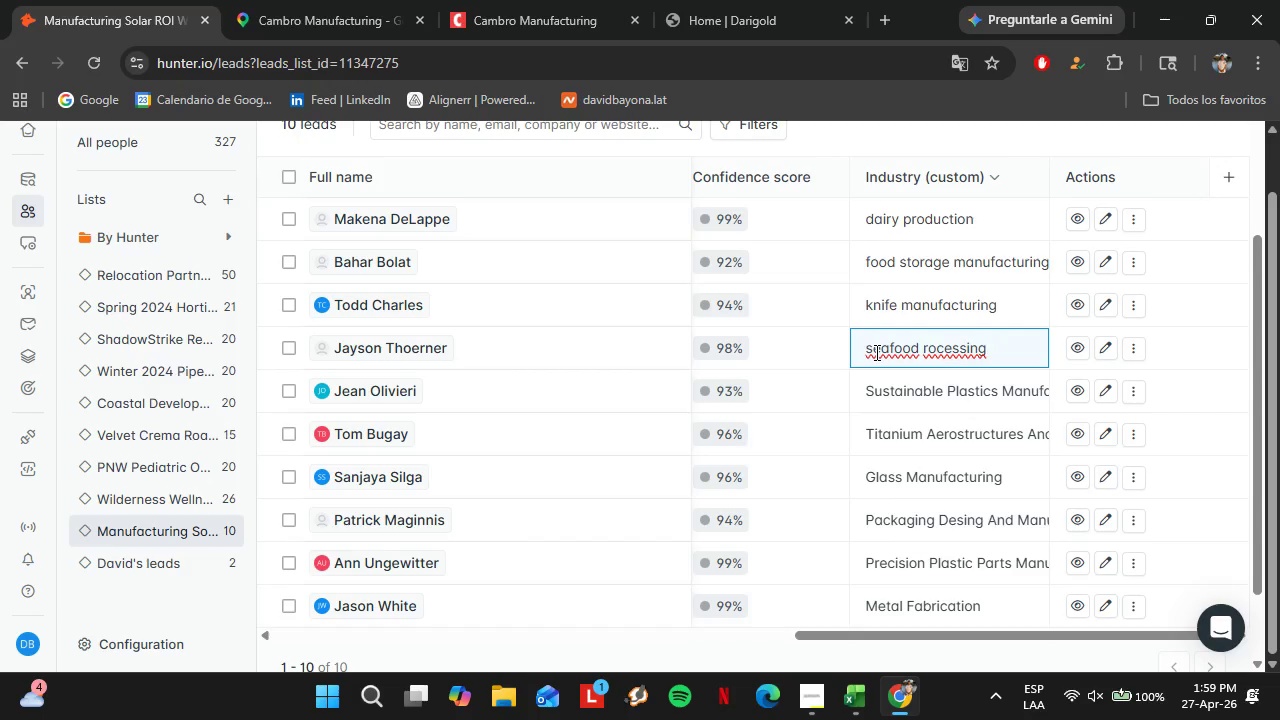 
key(P)
 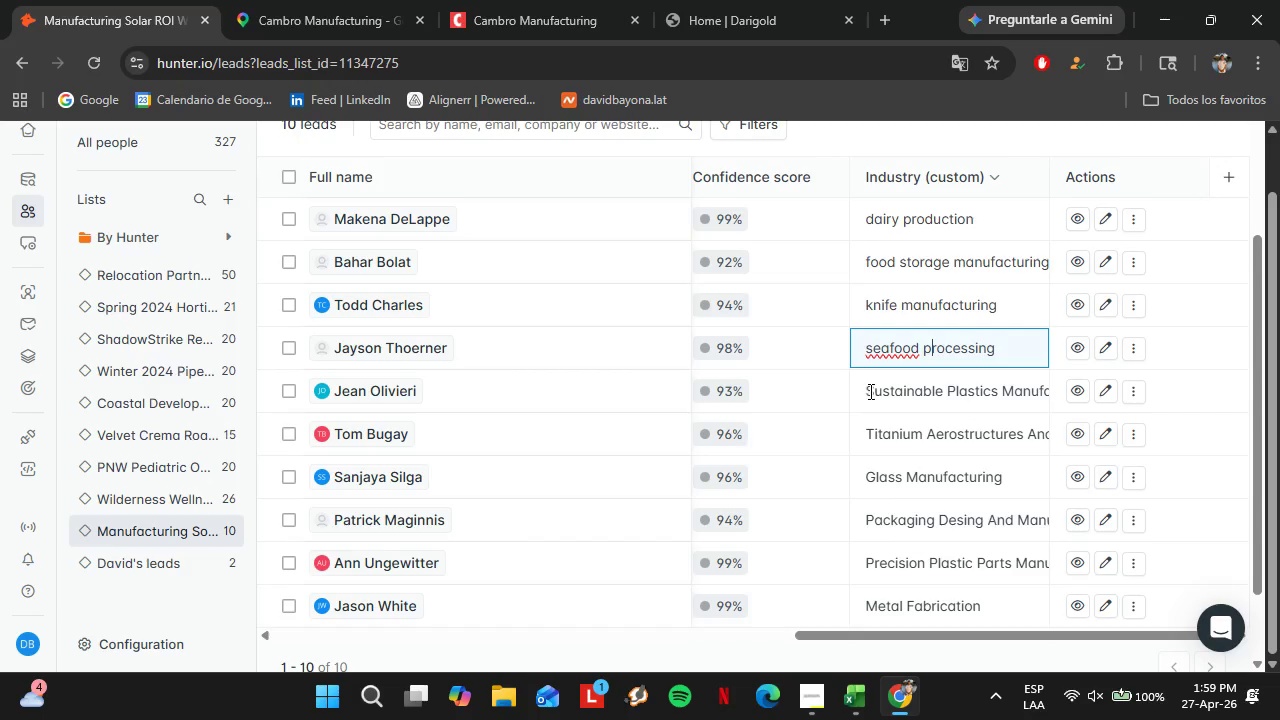 
double_click([869, 391])
 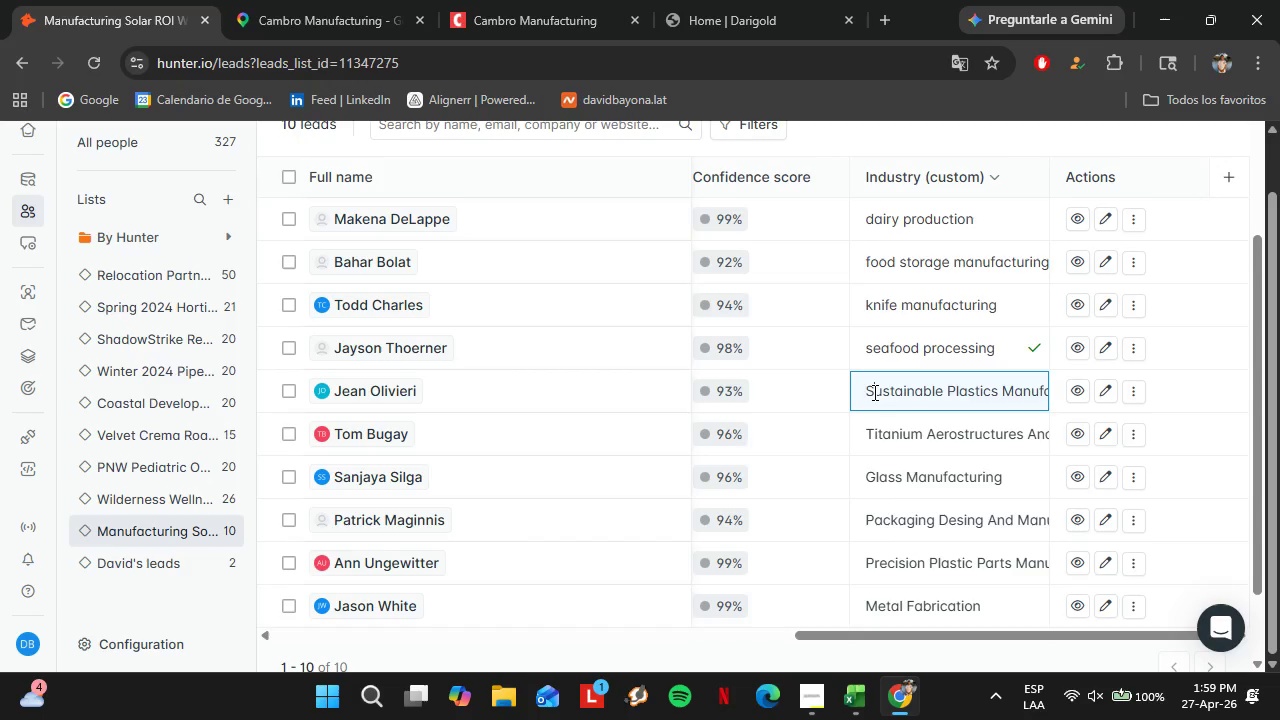 
triple_click([873, 392])
 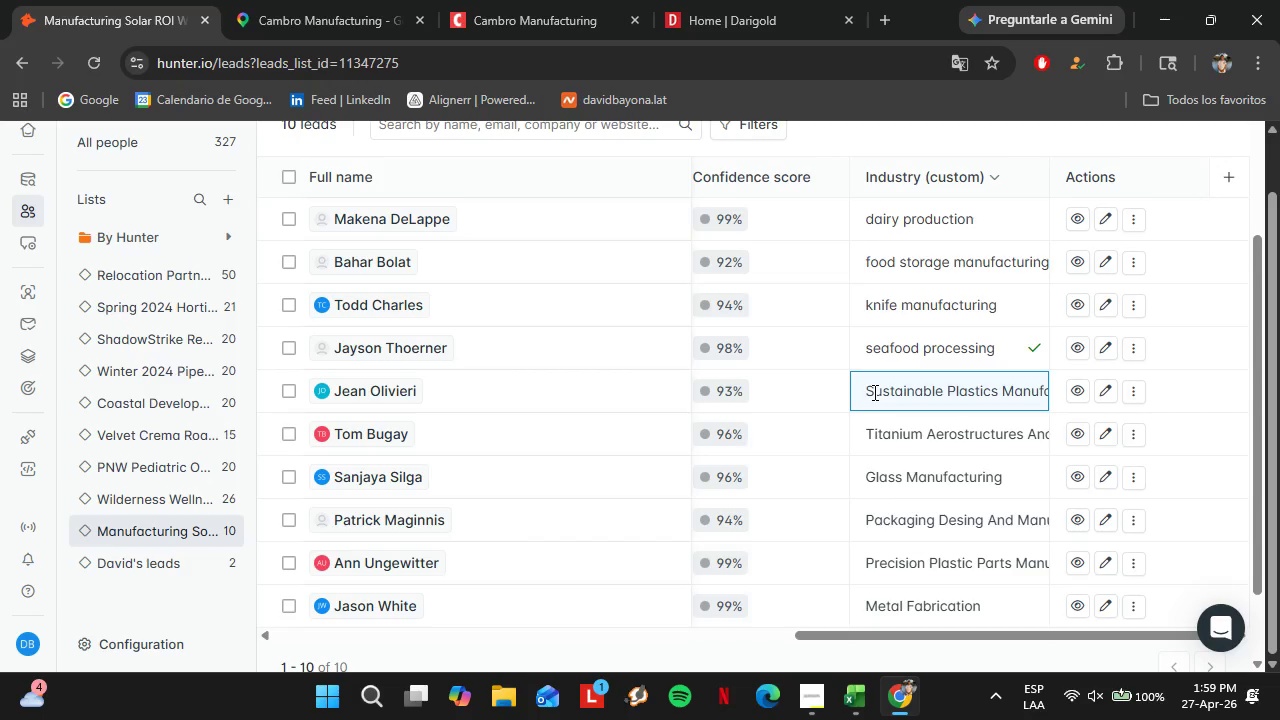 
key(Backspace)
 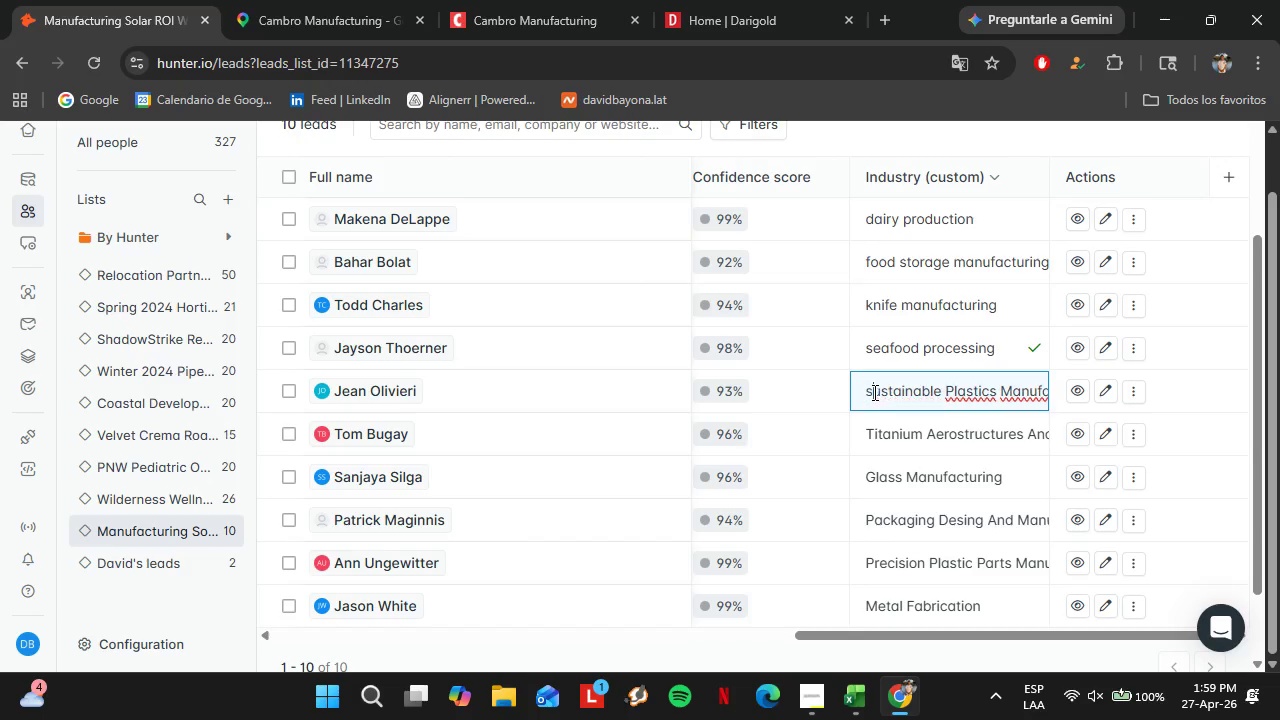 
key(S)
 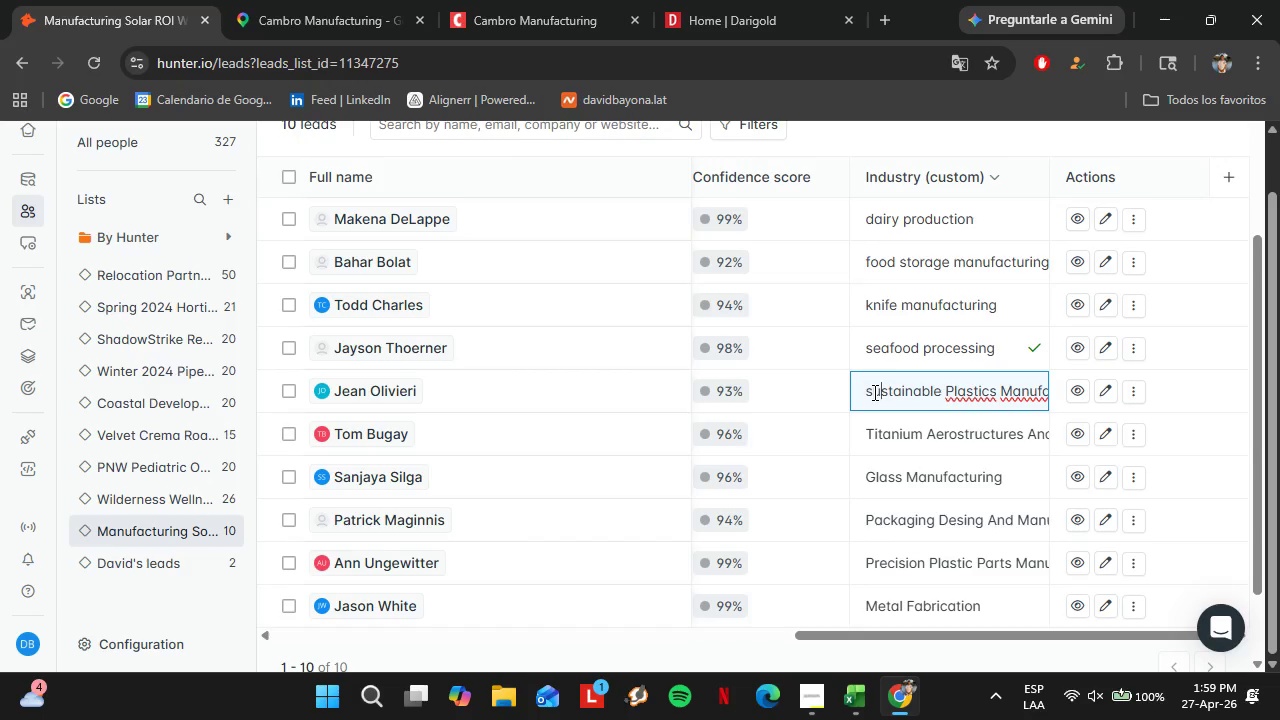 
hold_key(key=ArrowRight, duration=0.81)
 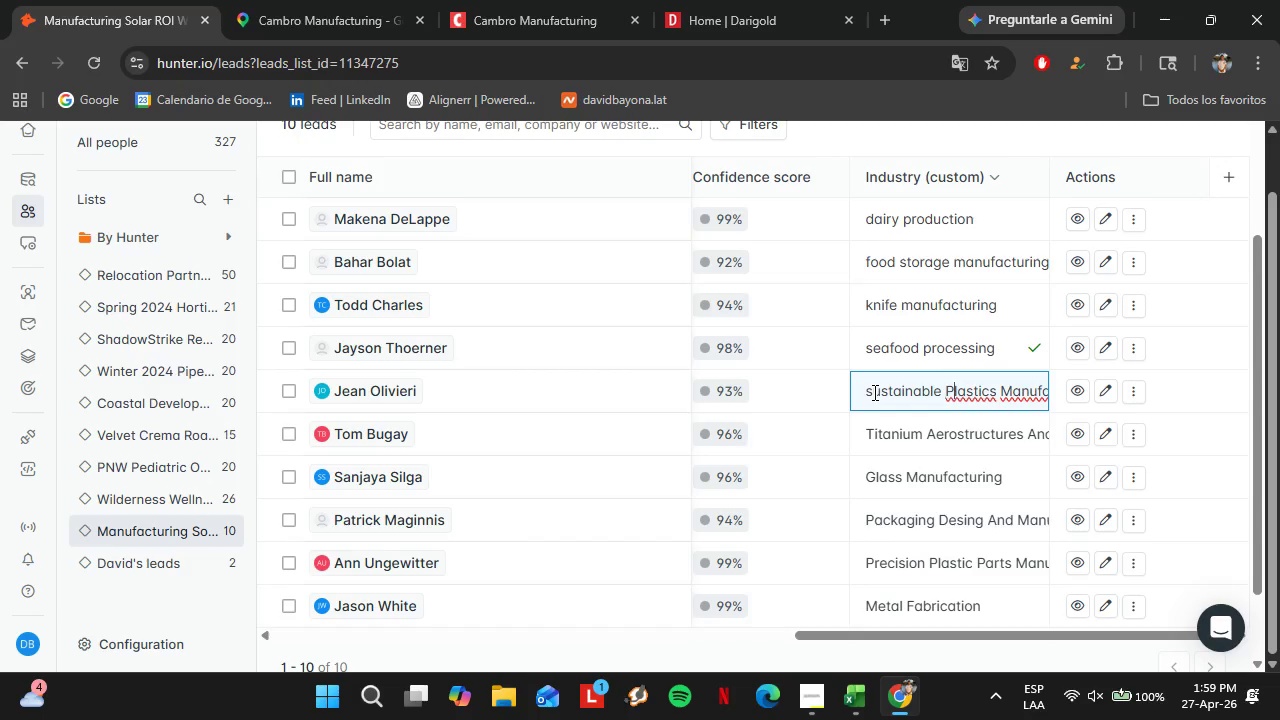 
key(ArrowRight)
 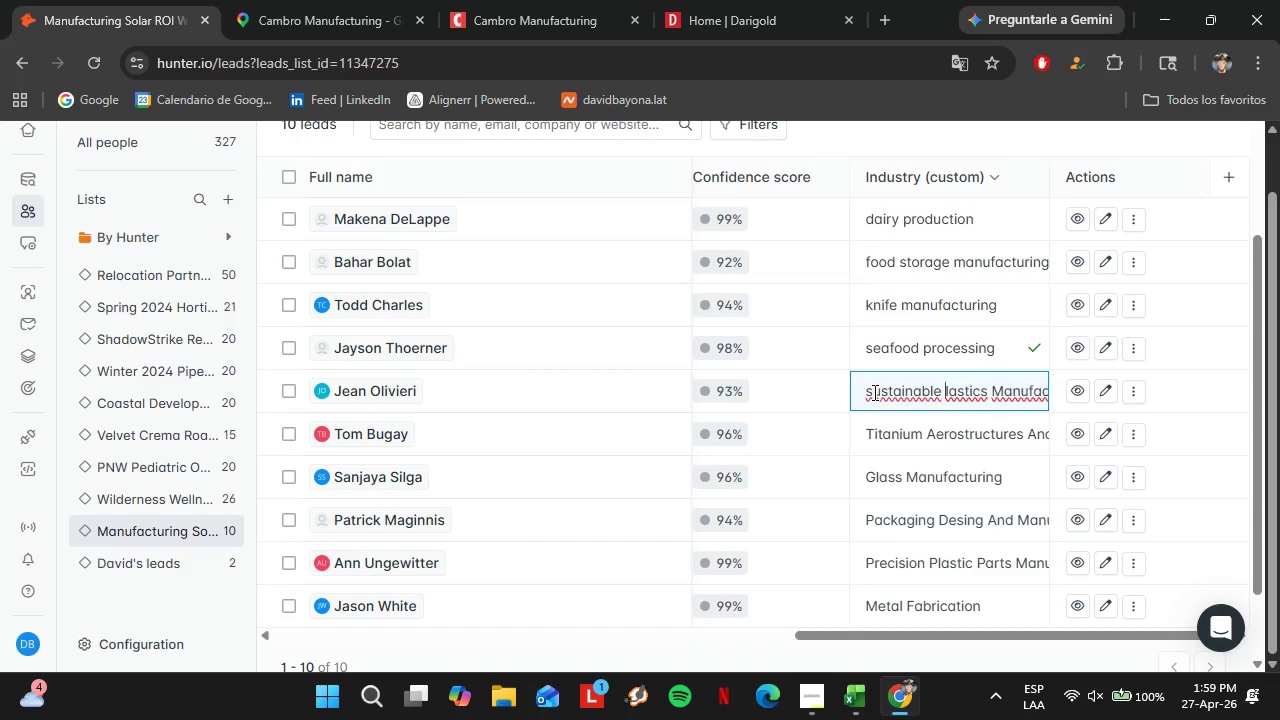 
key(Backspace)
 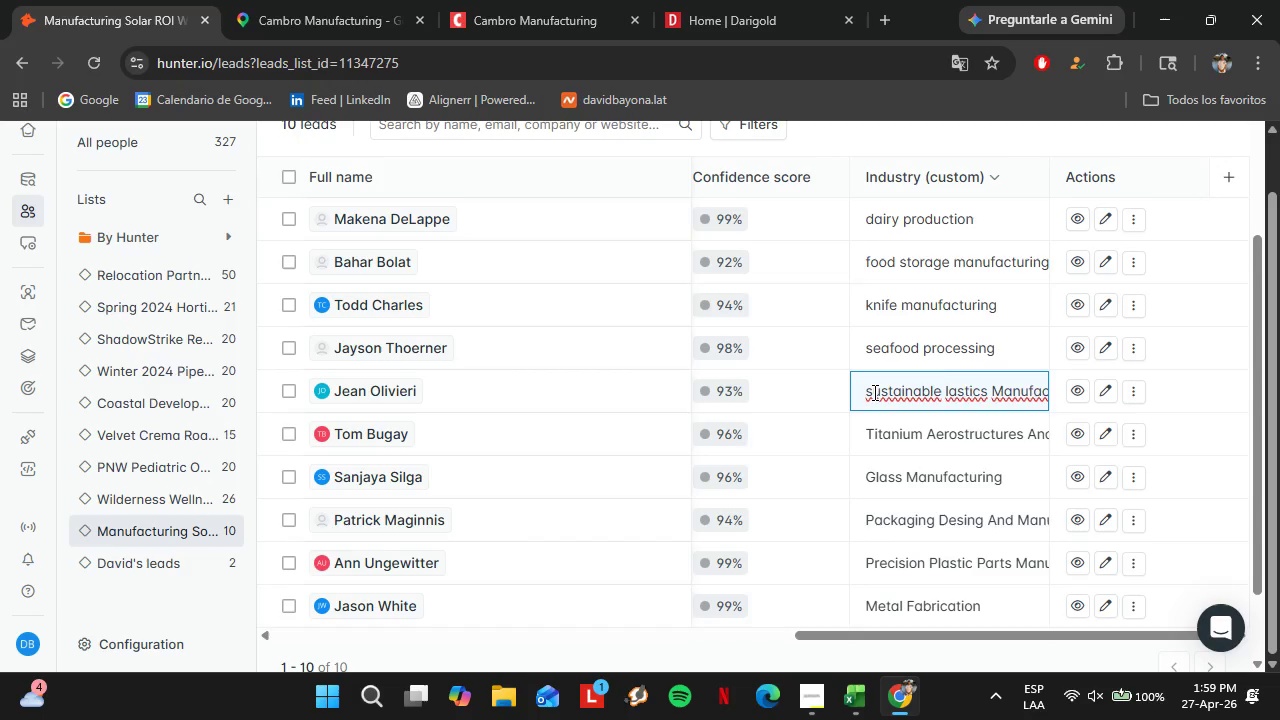 
key(P)
 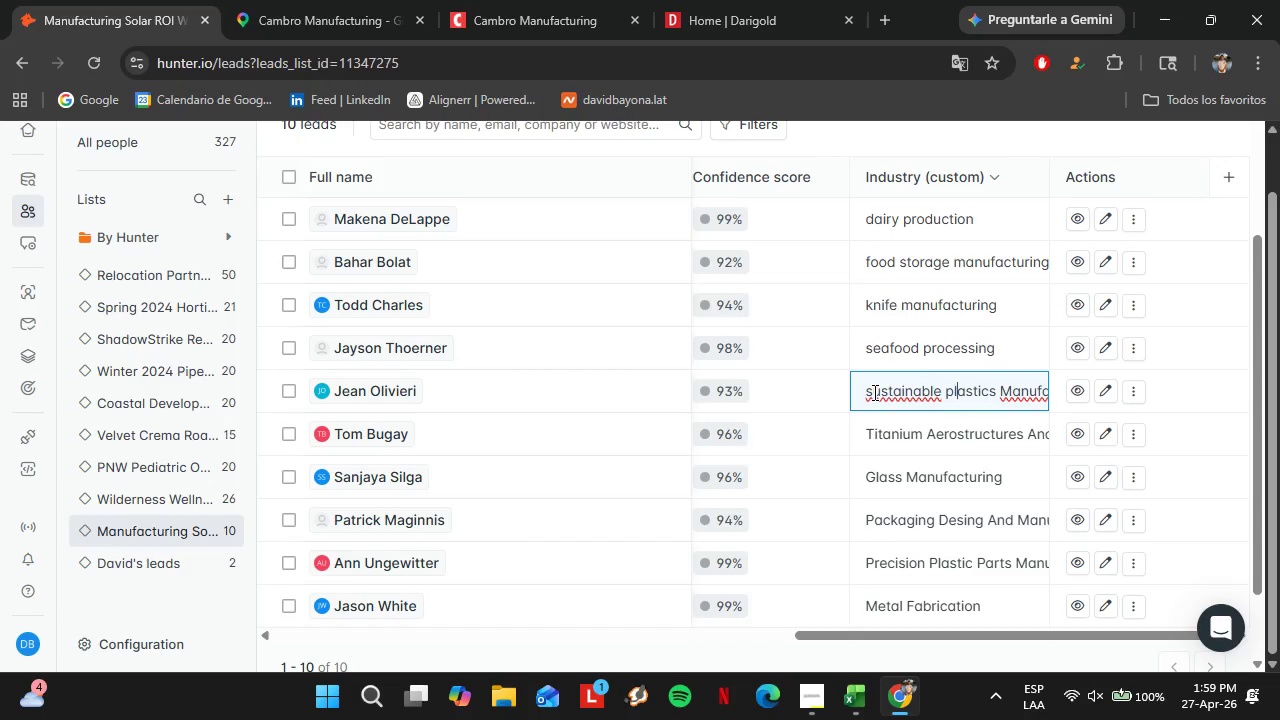 
hold_key(key=ArrowRight, duration=0.67)
 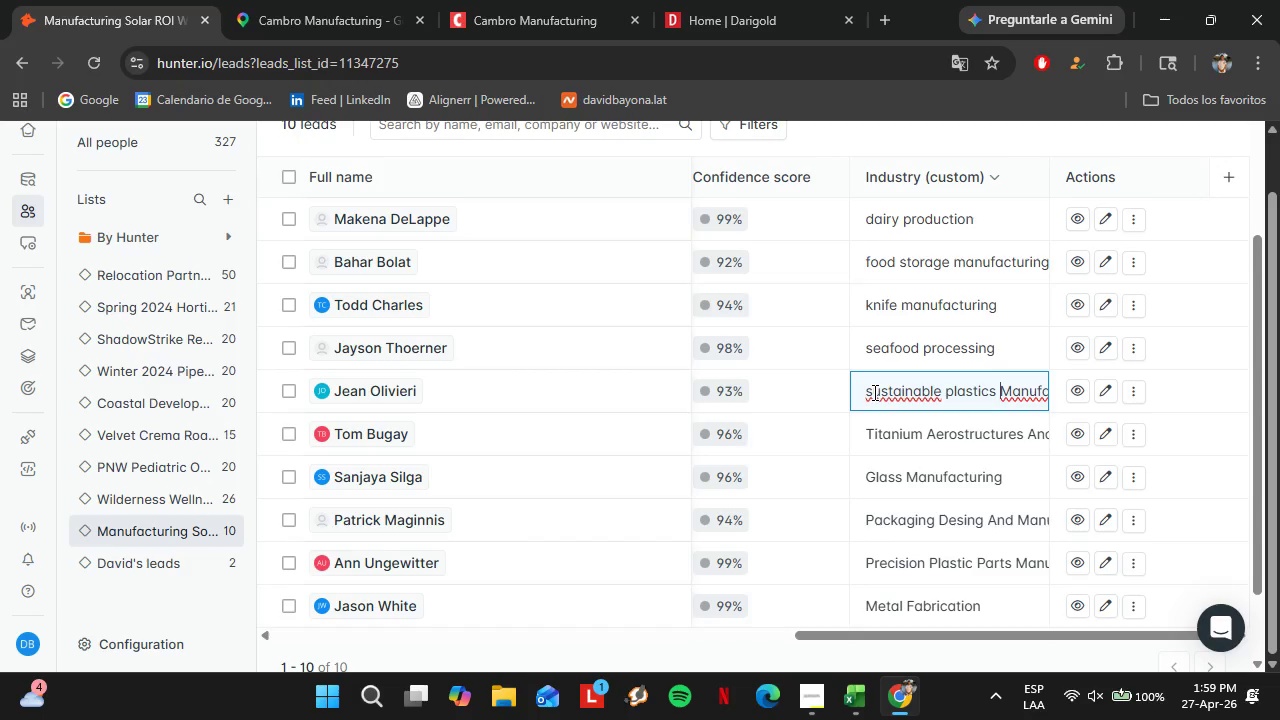 
key(ArrowRight)
 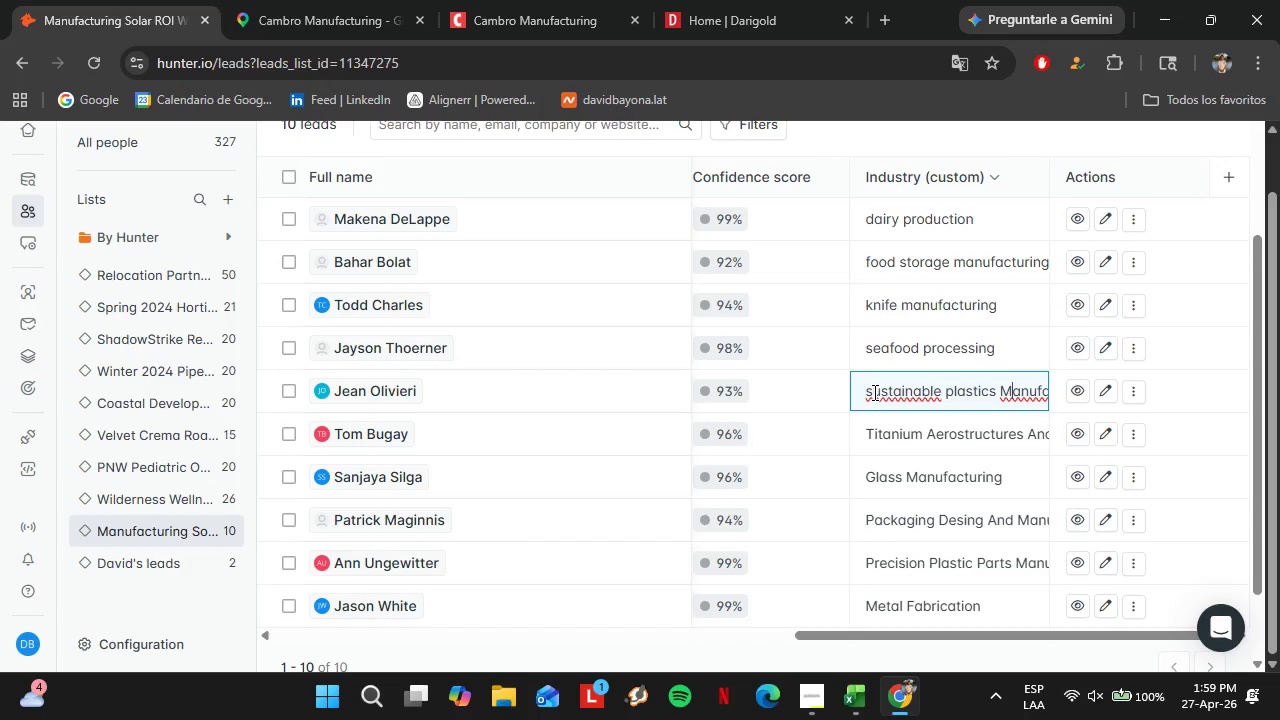 
key(ArrowRight)
 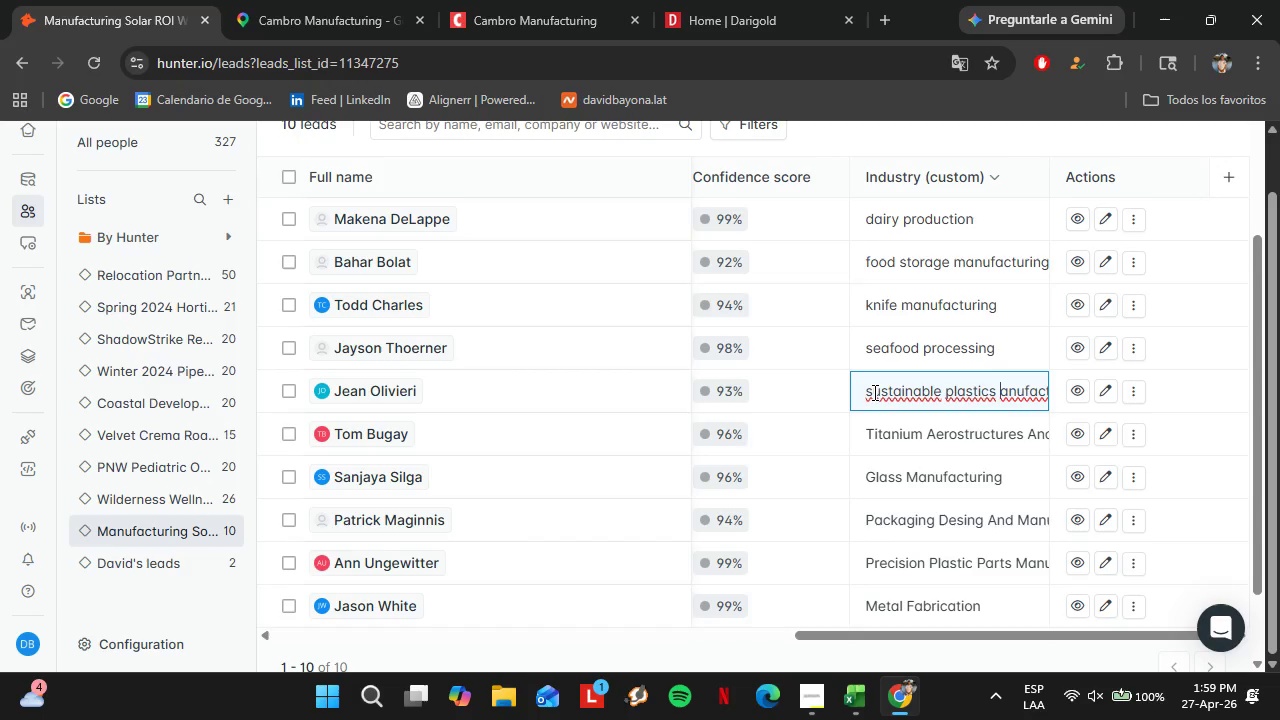 
key(Backspace)
 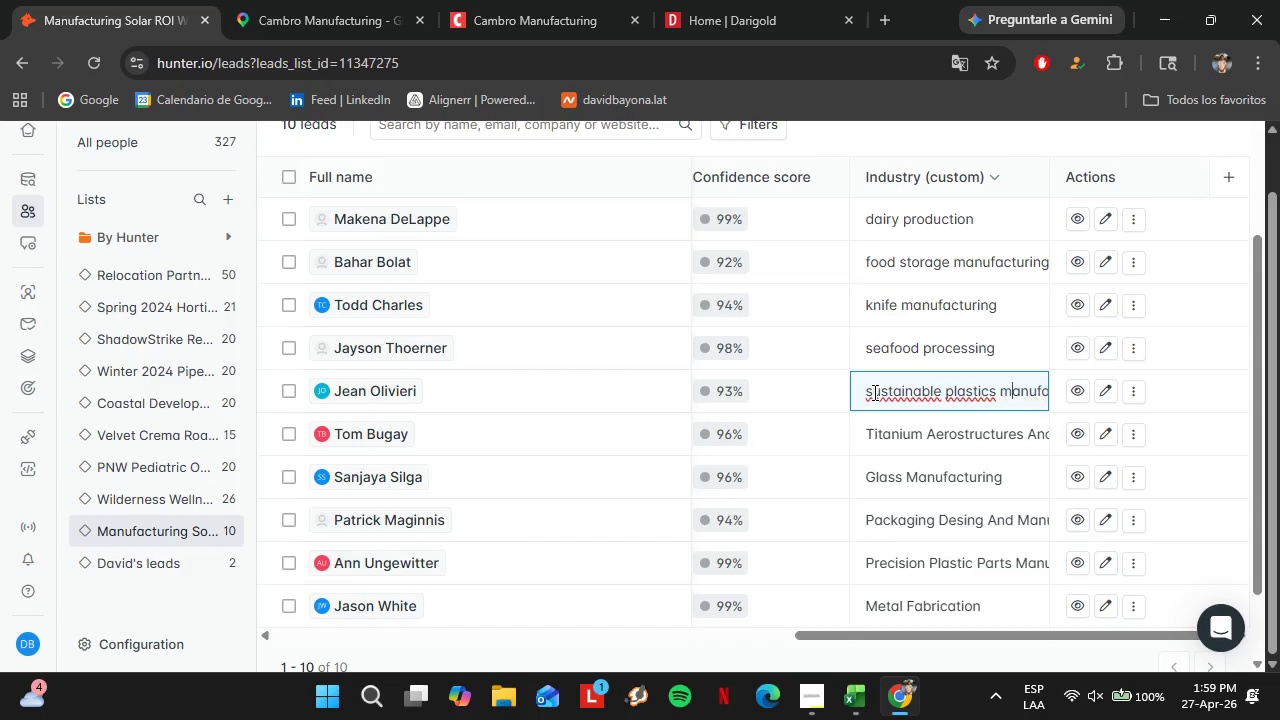 
key(M)
 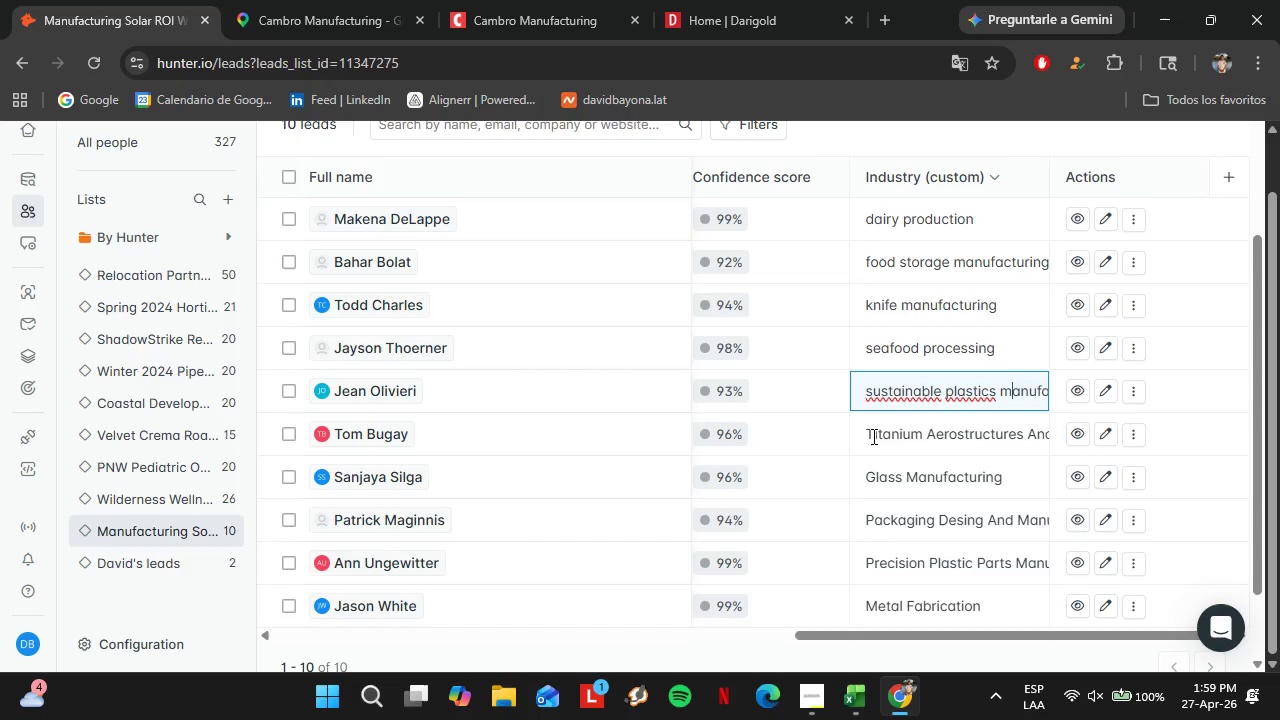 
double_click([872, 435])
 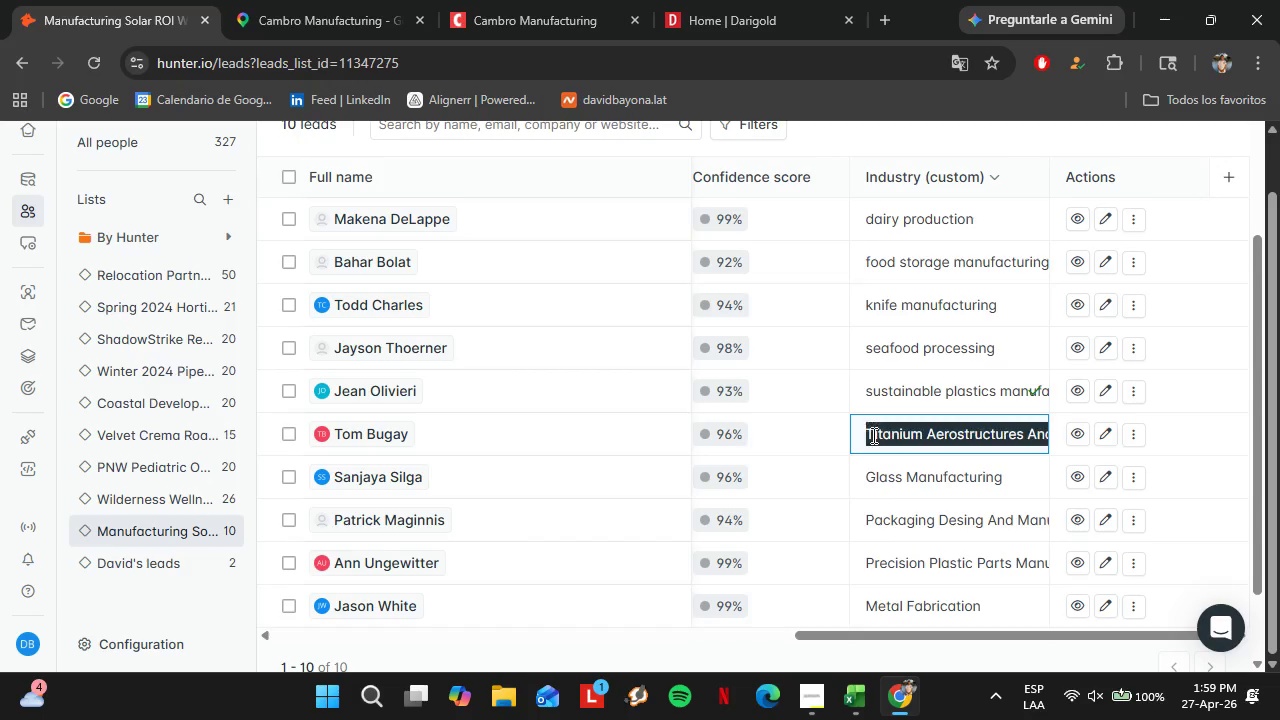 
triple_click([872, 435])
 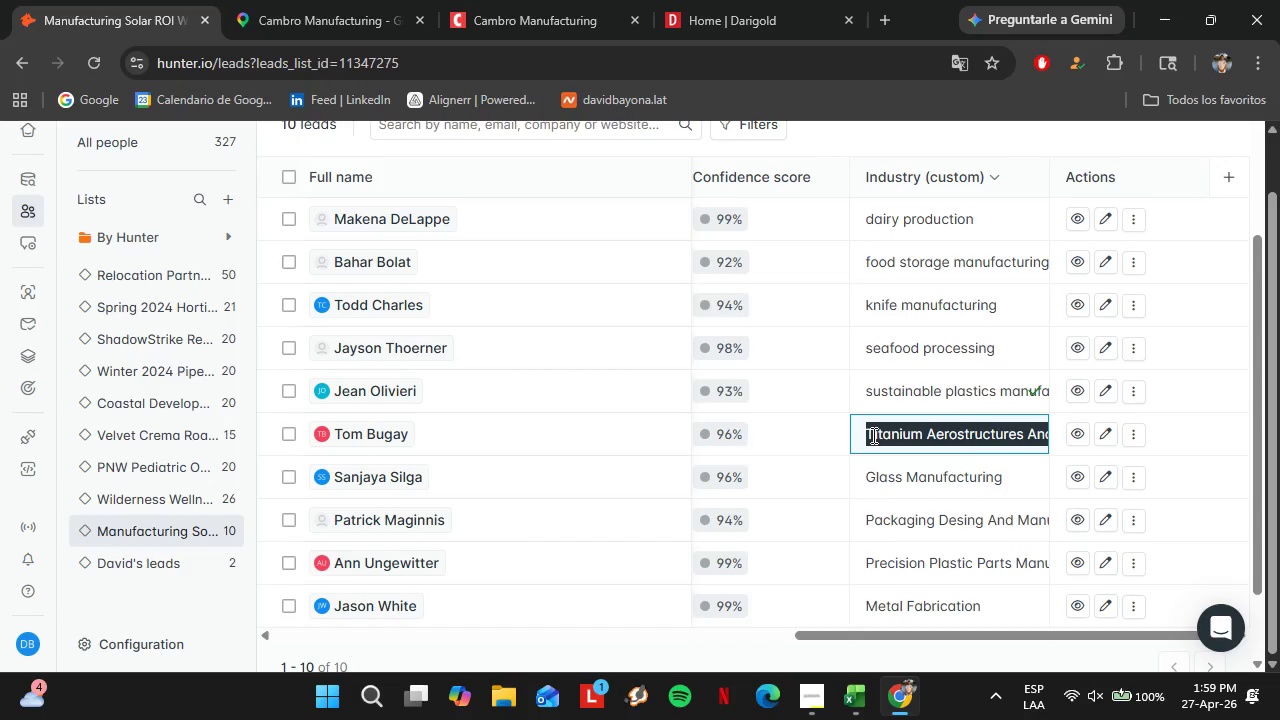 
triple_click([872, 435])
 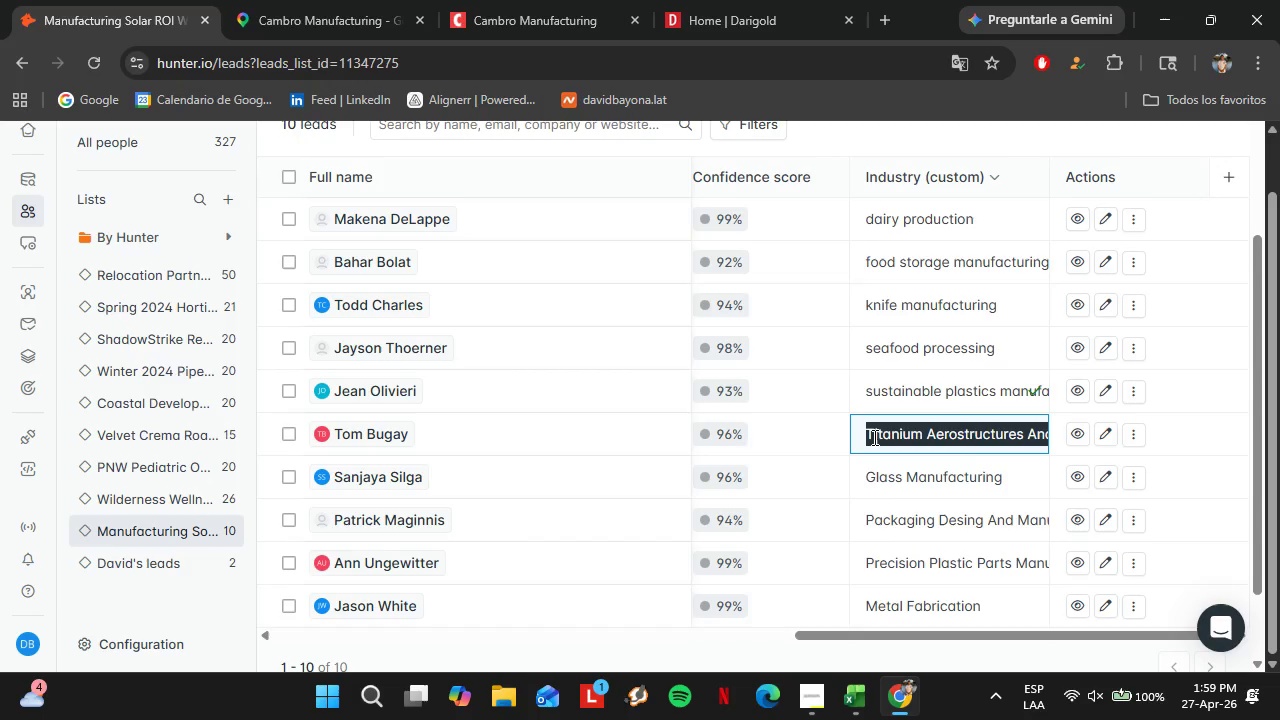 
left_click([873, 437])
 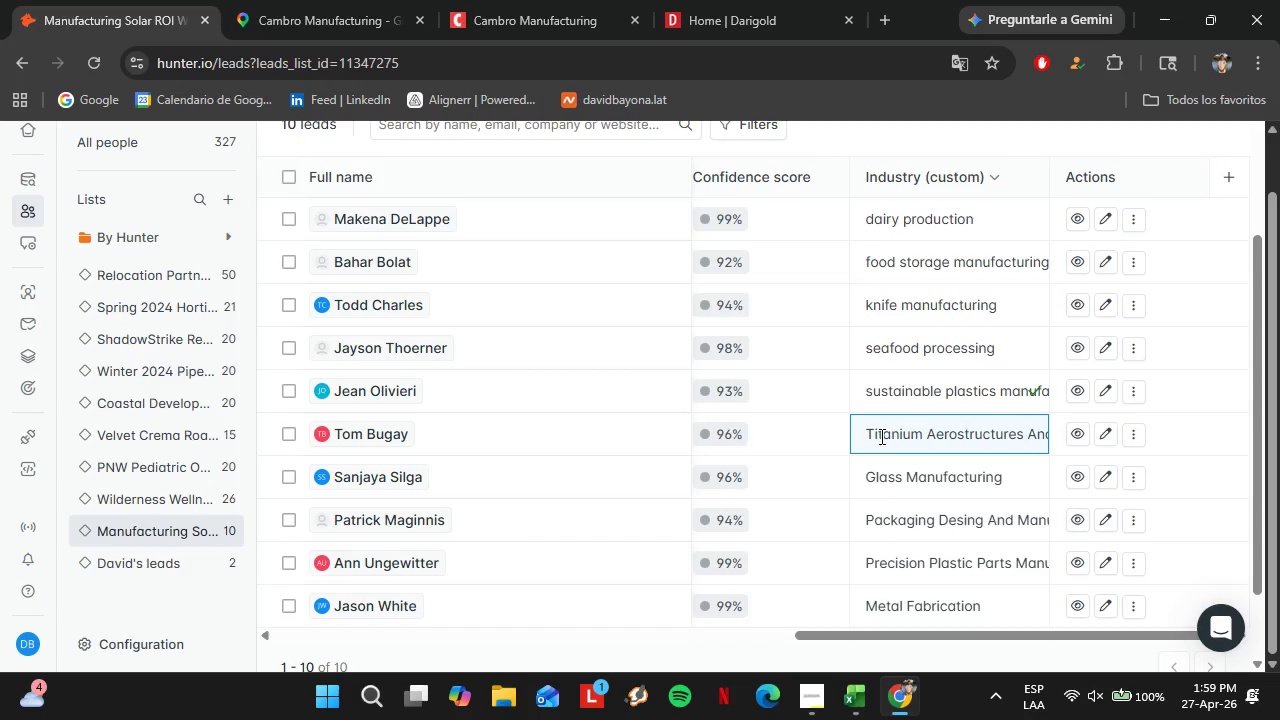 
key(Backspace)
 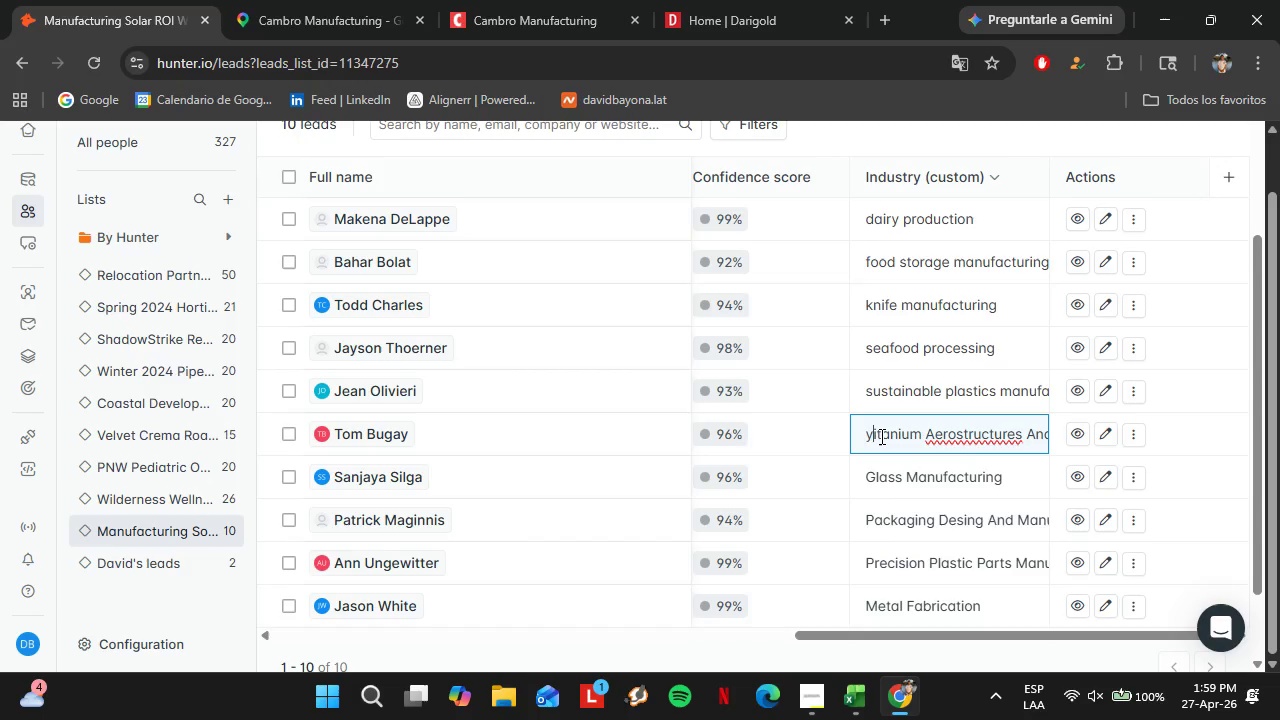 
key(Y)
 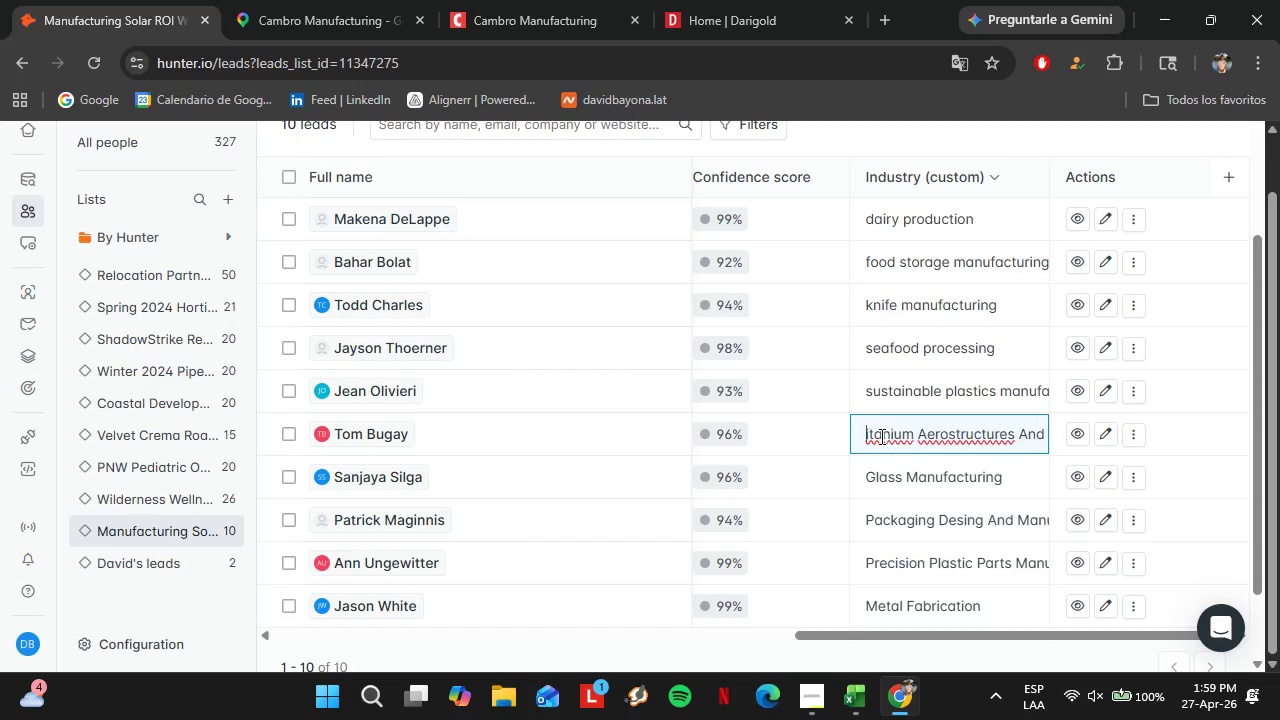 
key(Backspace)
 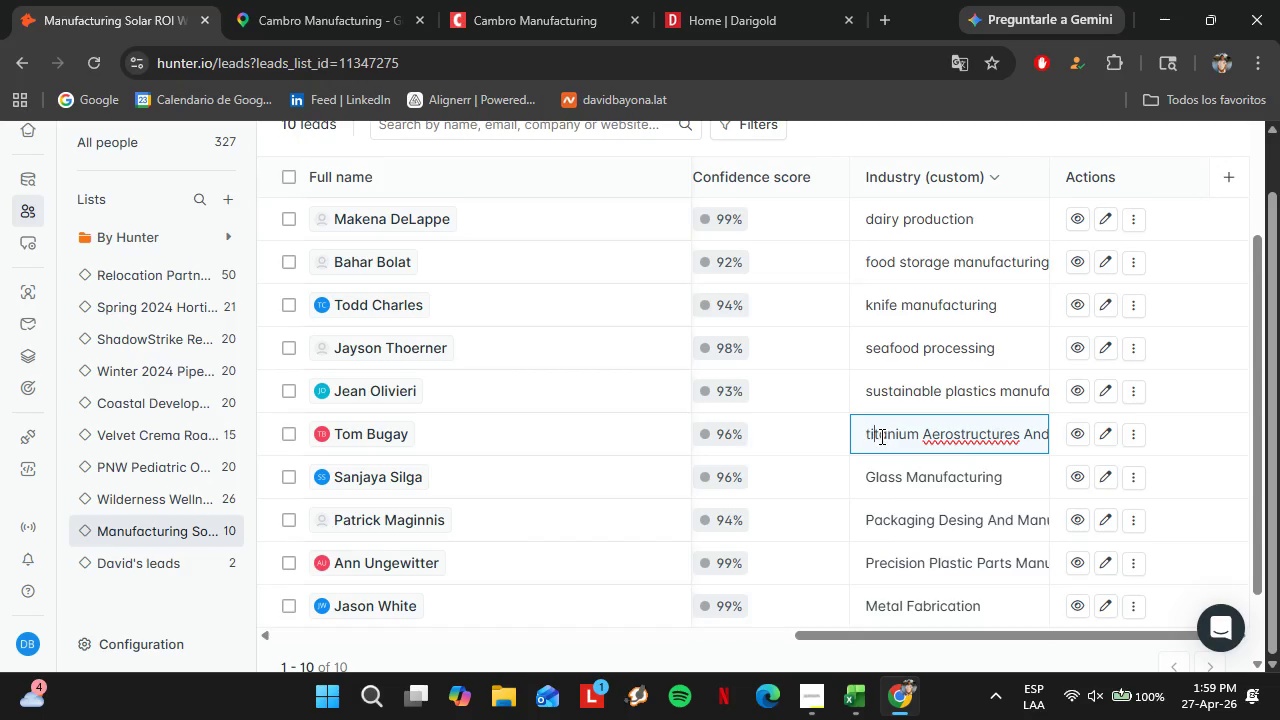 
key(T)
 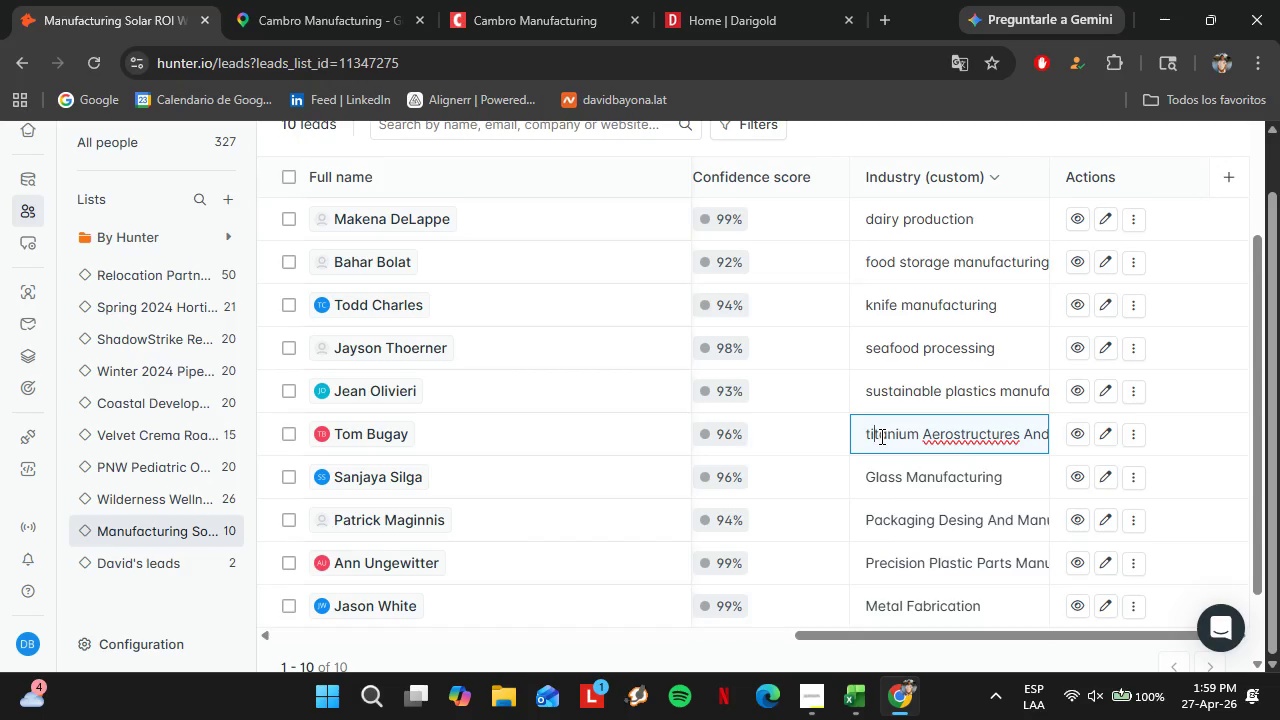 
key(ArrowRight)
 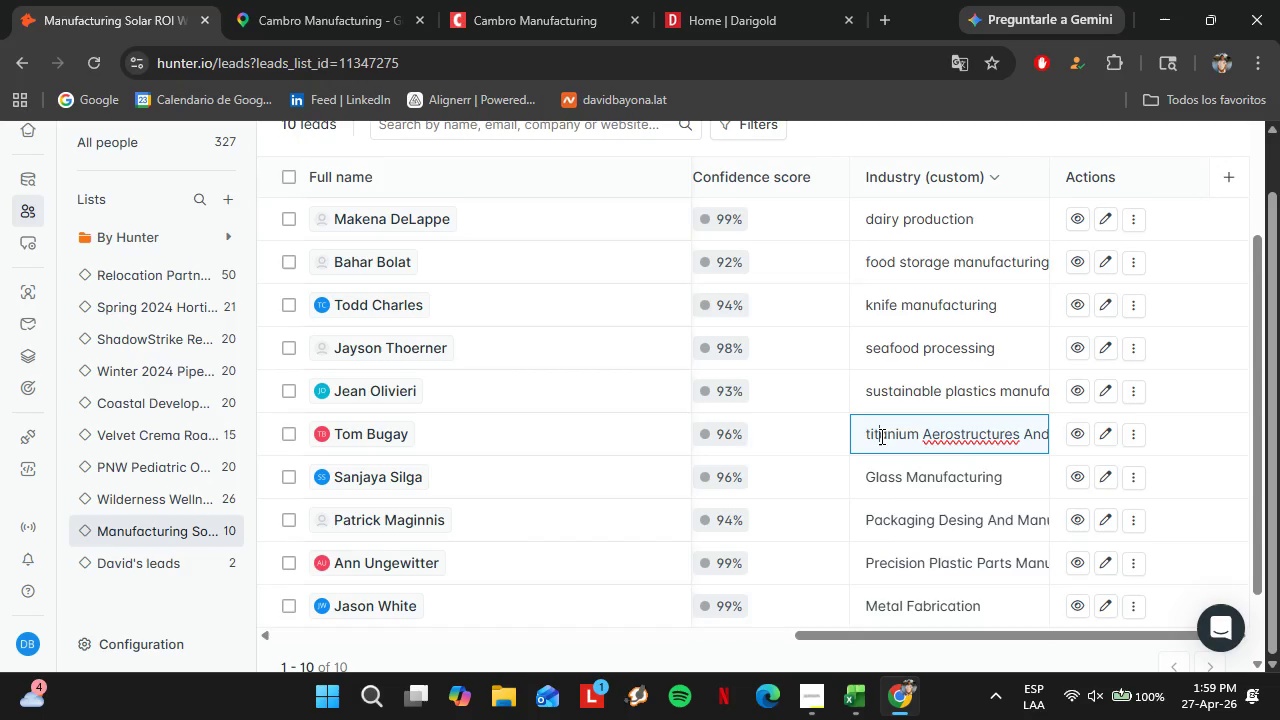 
hold_key(key=ArrowRight, duration=0.67)
 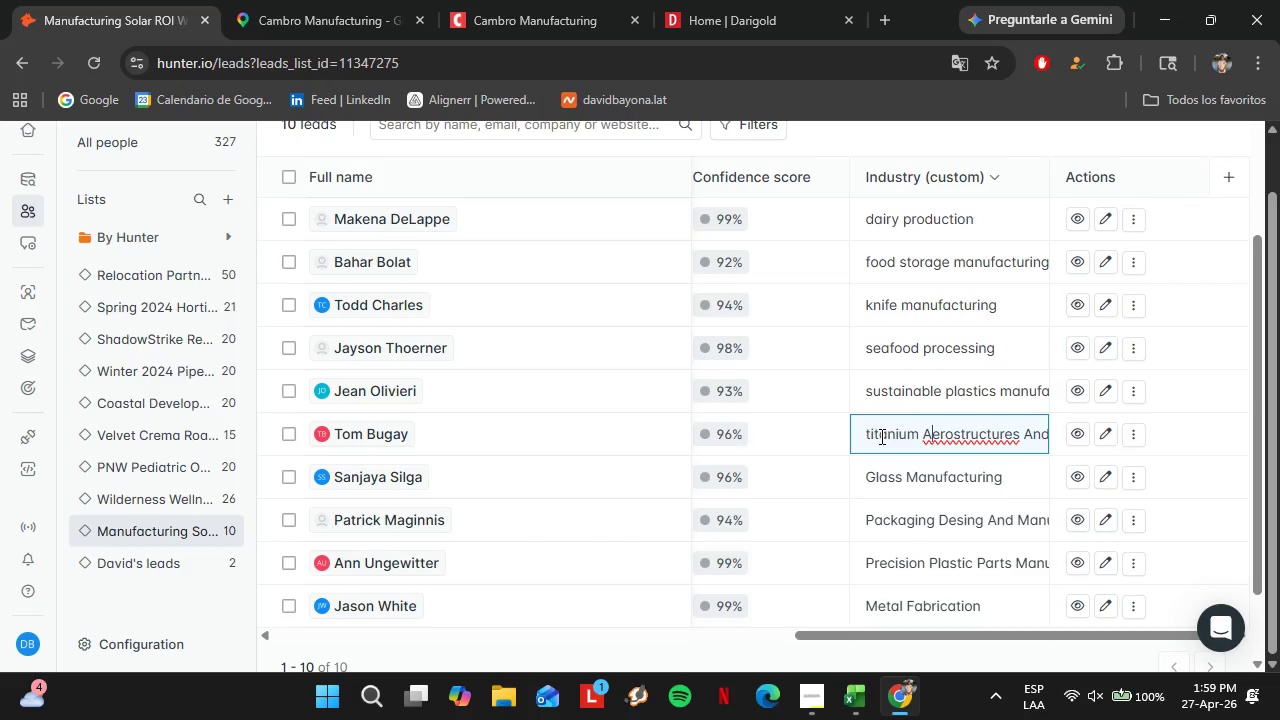 
key(ArrowRight)
 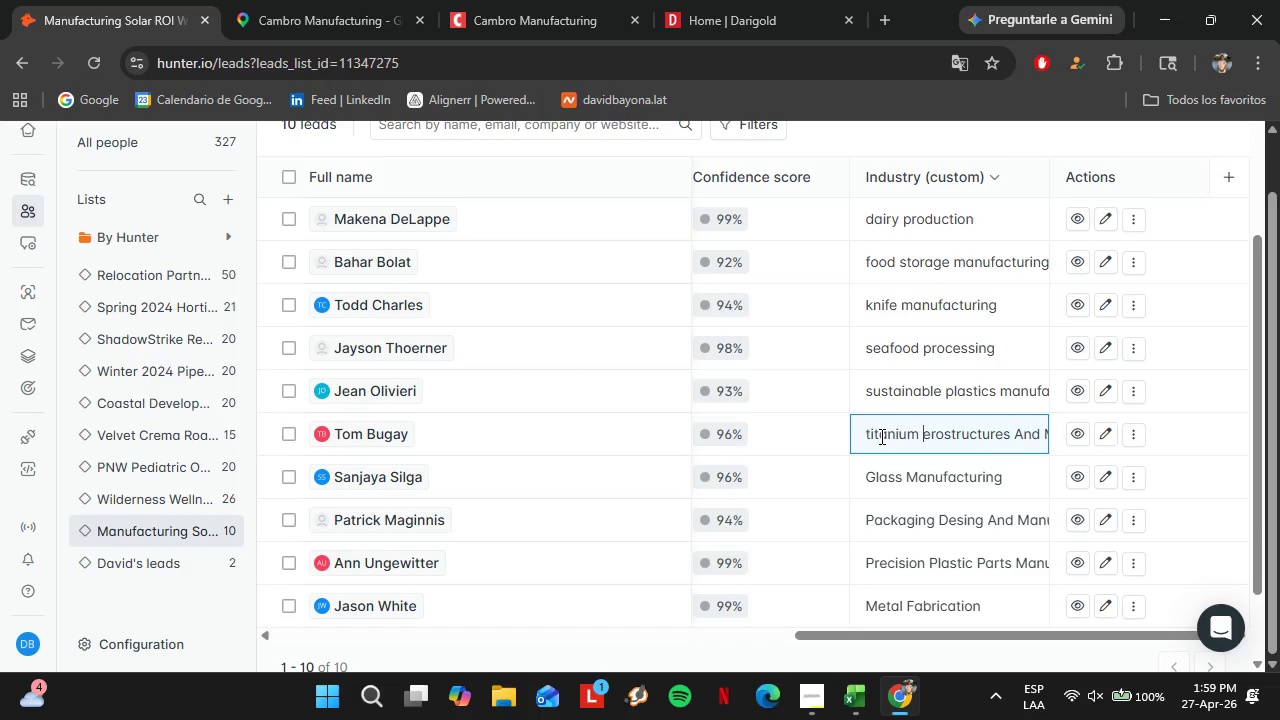 
key(Backspace)
 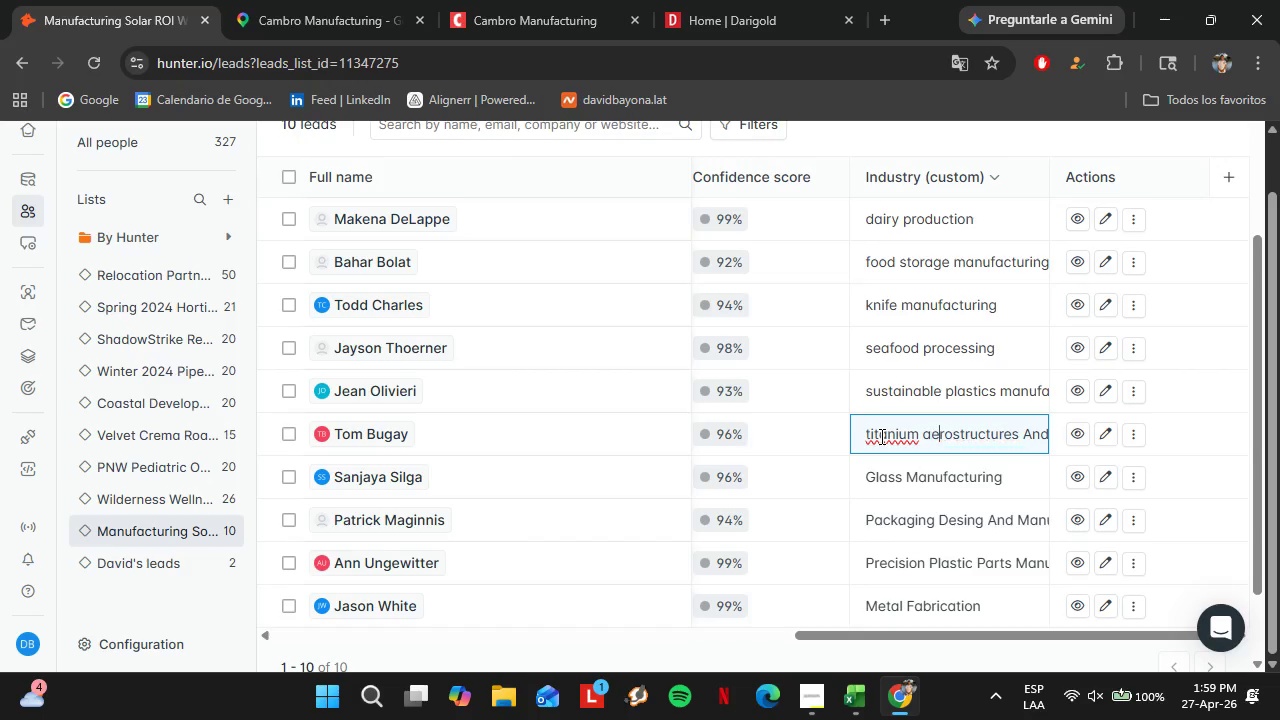 
key(A)
 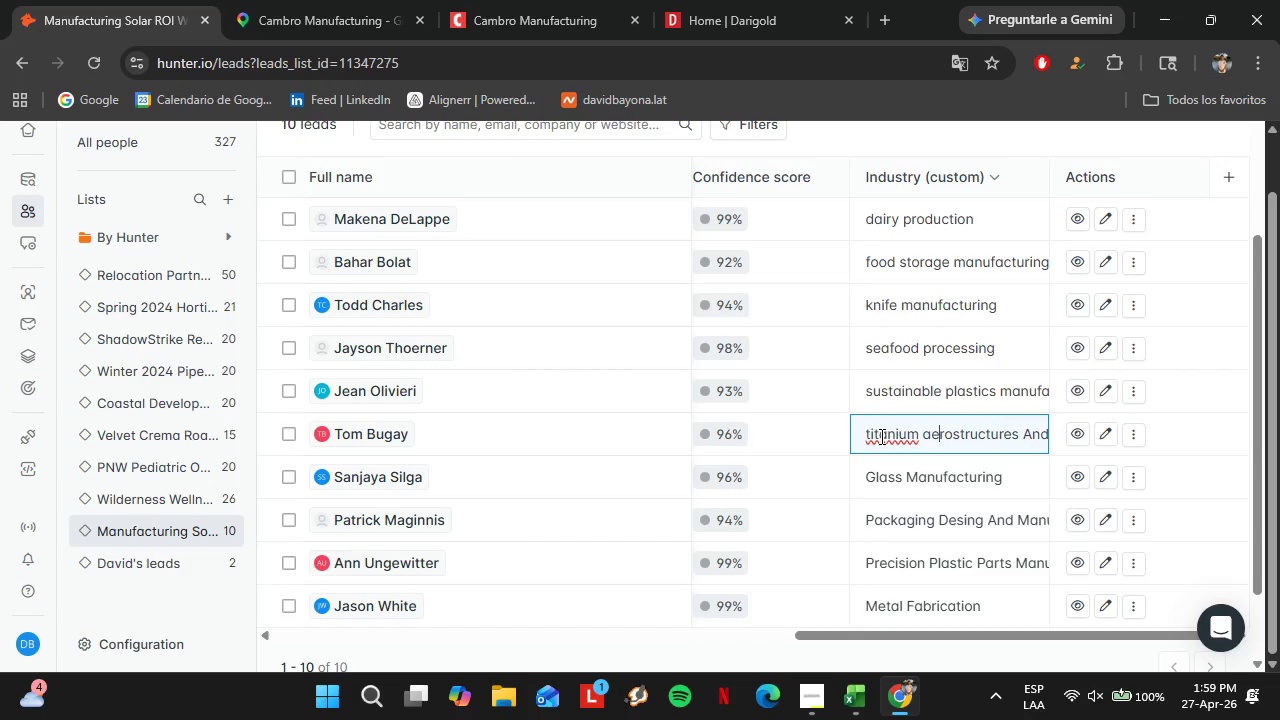 
hold_key(key=ArrowRight, duration=0.95)
 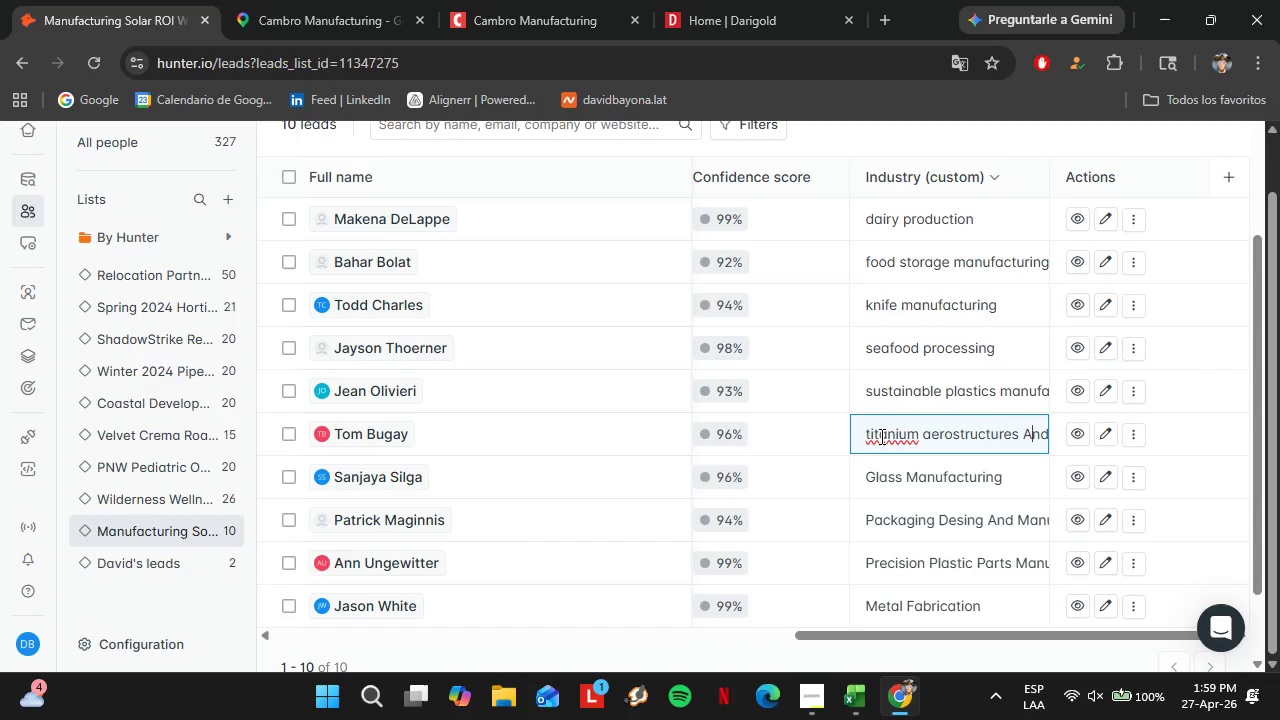 
key(ArrowLeft)
 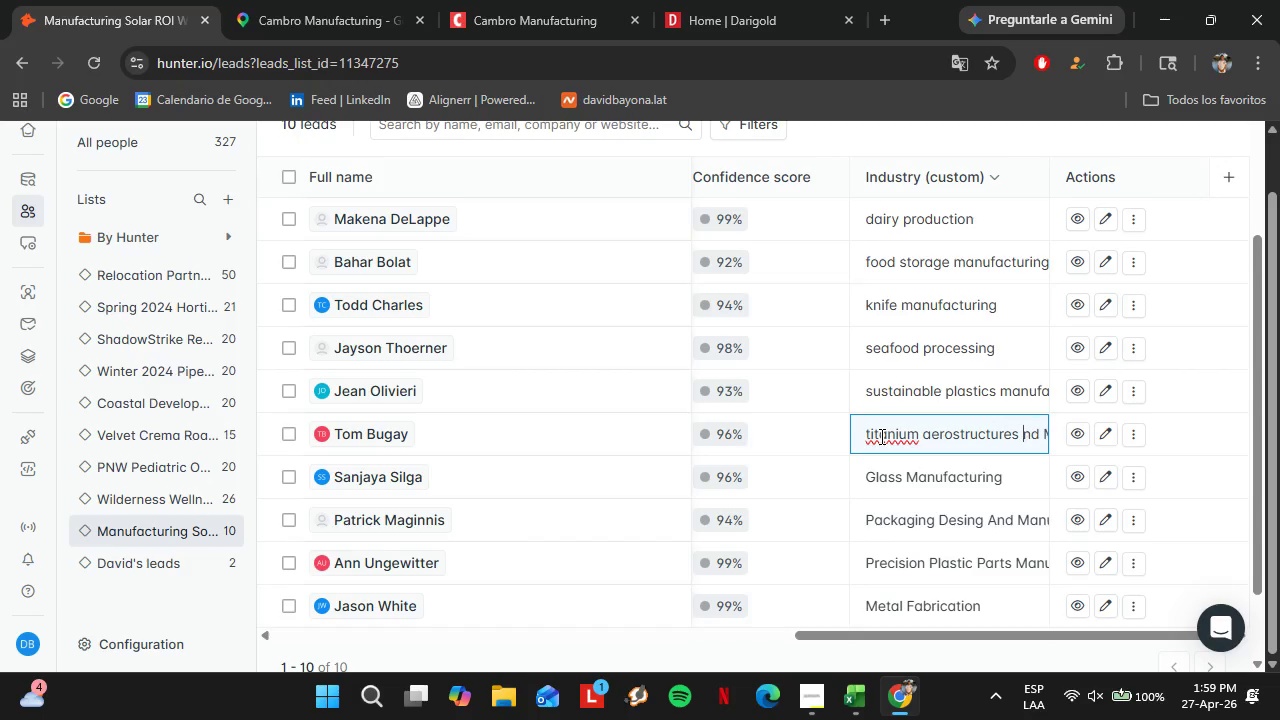 
key(Backspace)
 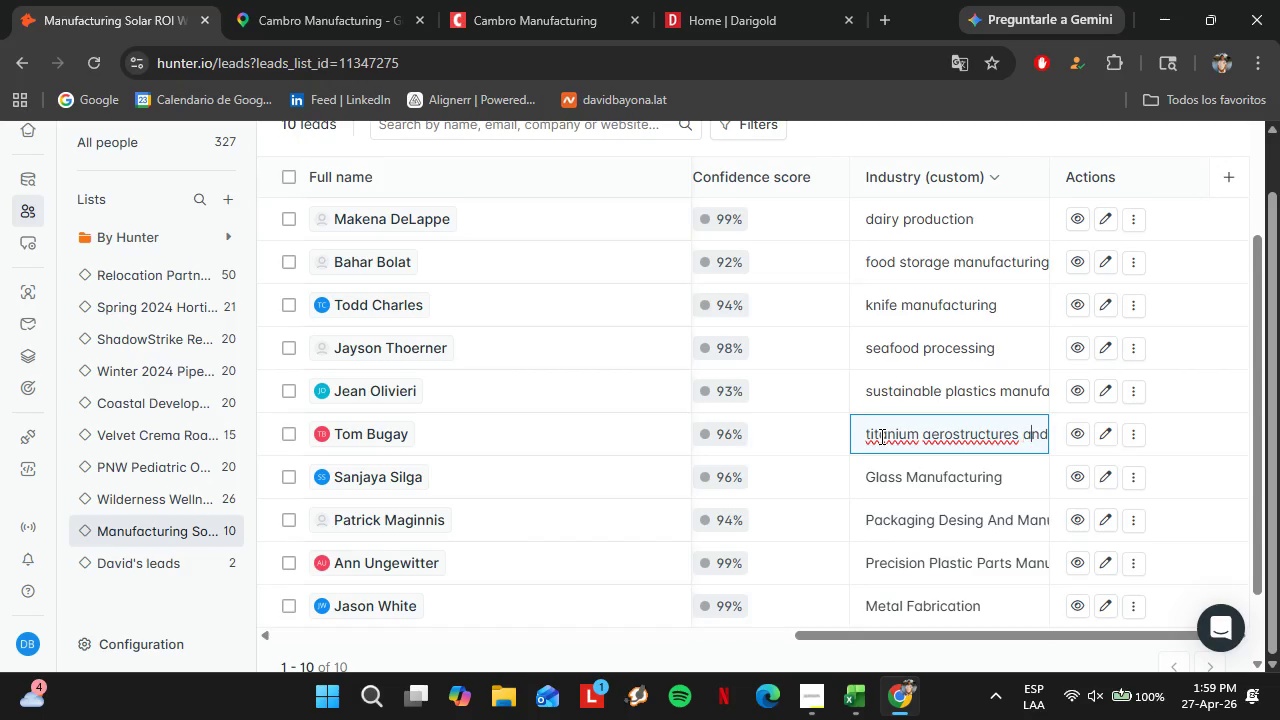 
key(A)
 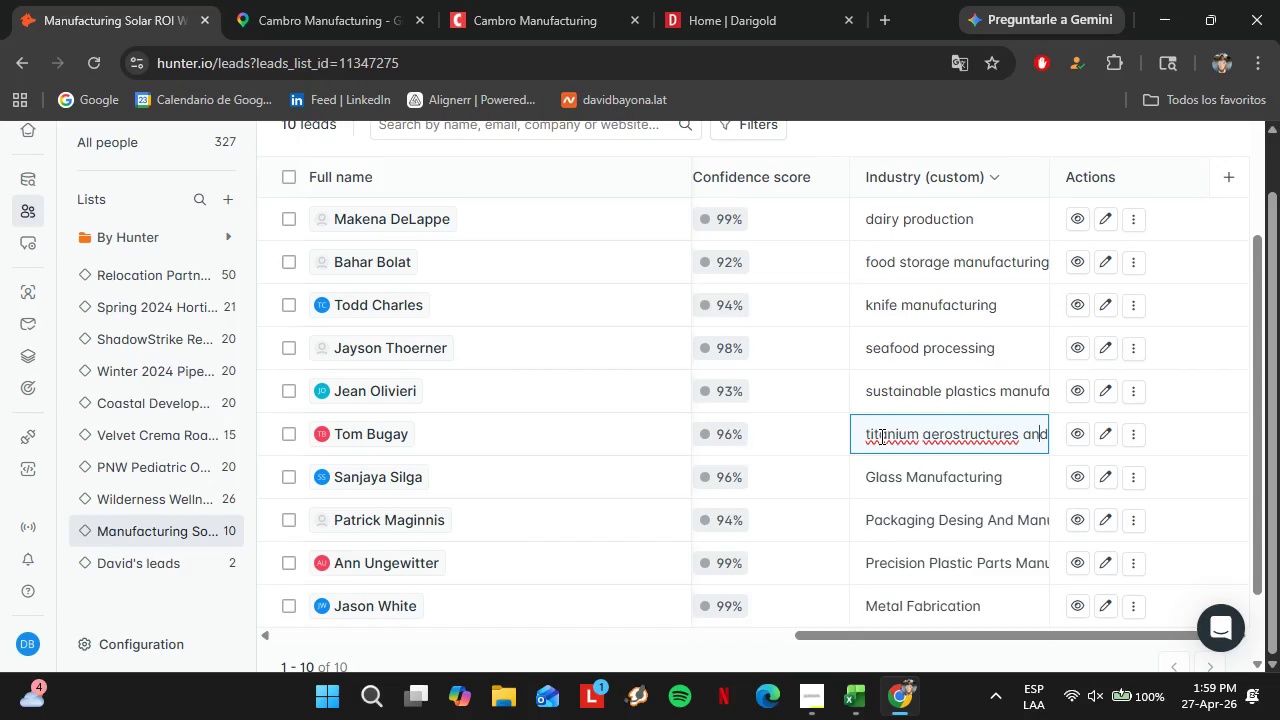 
hold_key(key=ArrowRight, duration=0.66)
 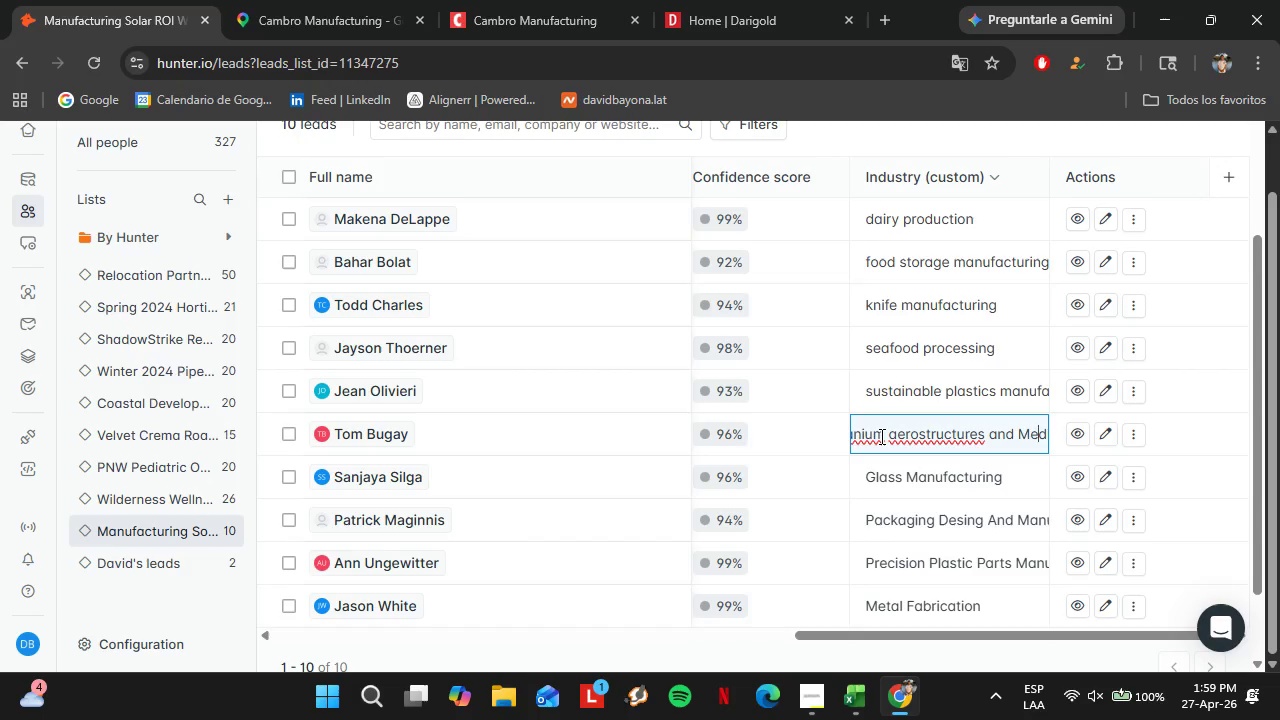 
key(ArrowLeft)
 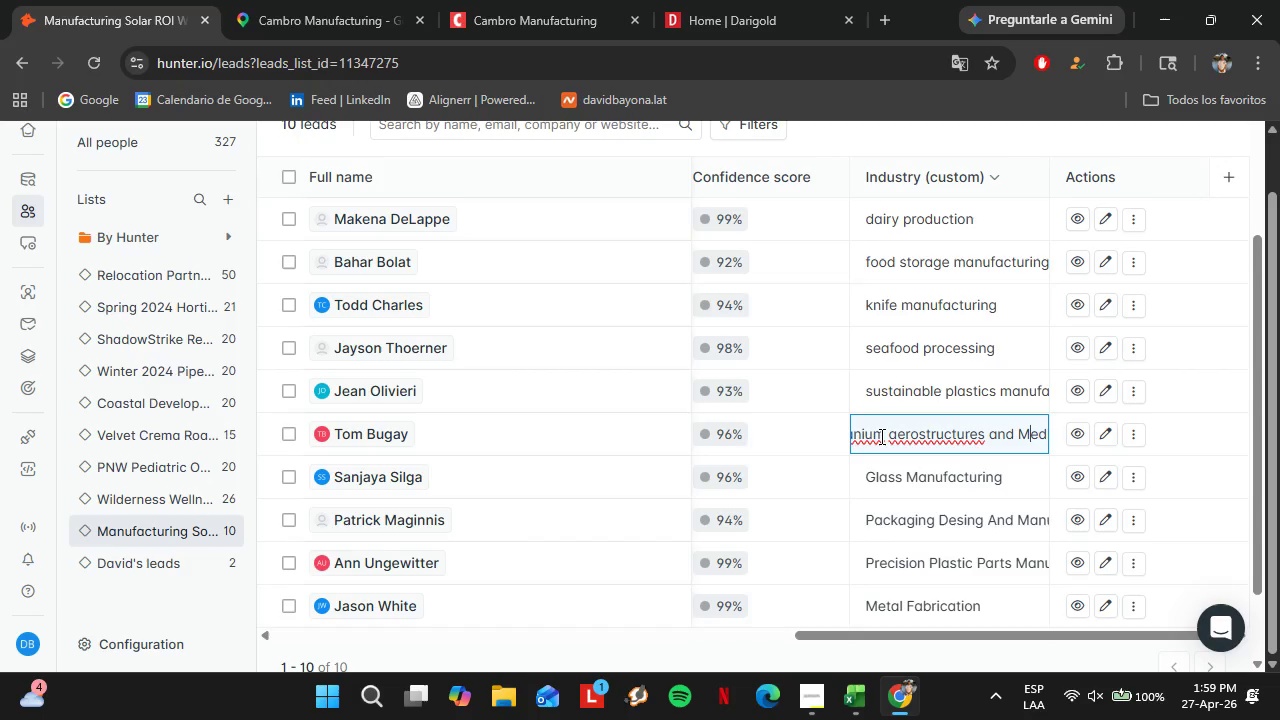 
key(ArrowLeft)
 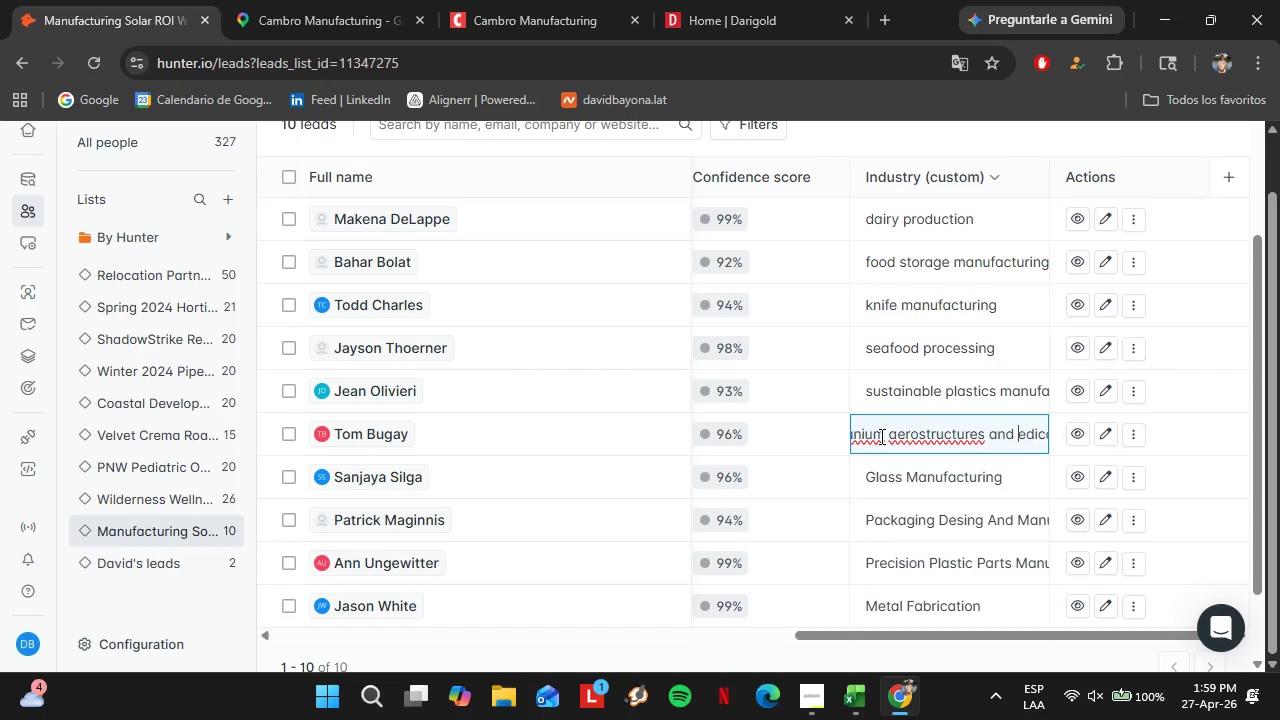 
key(Backspace)
 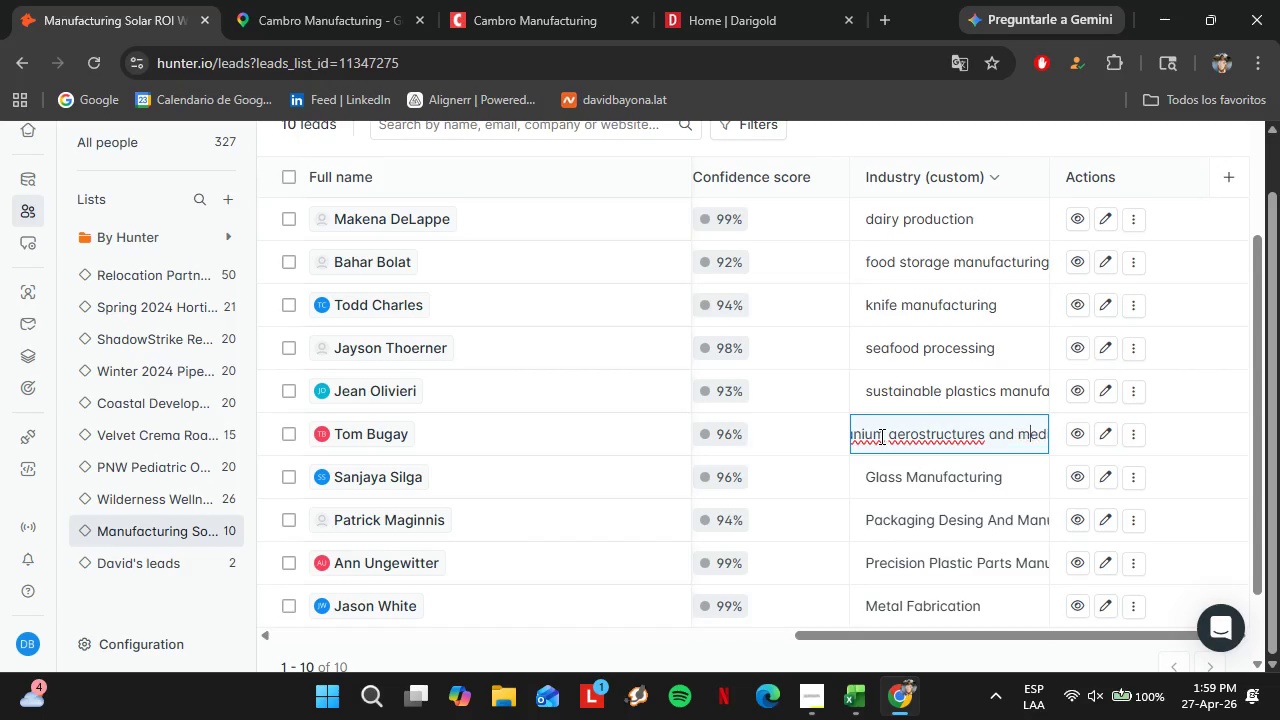 
key(M)
 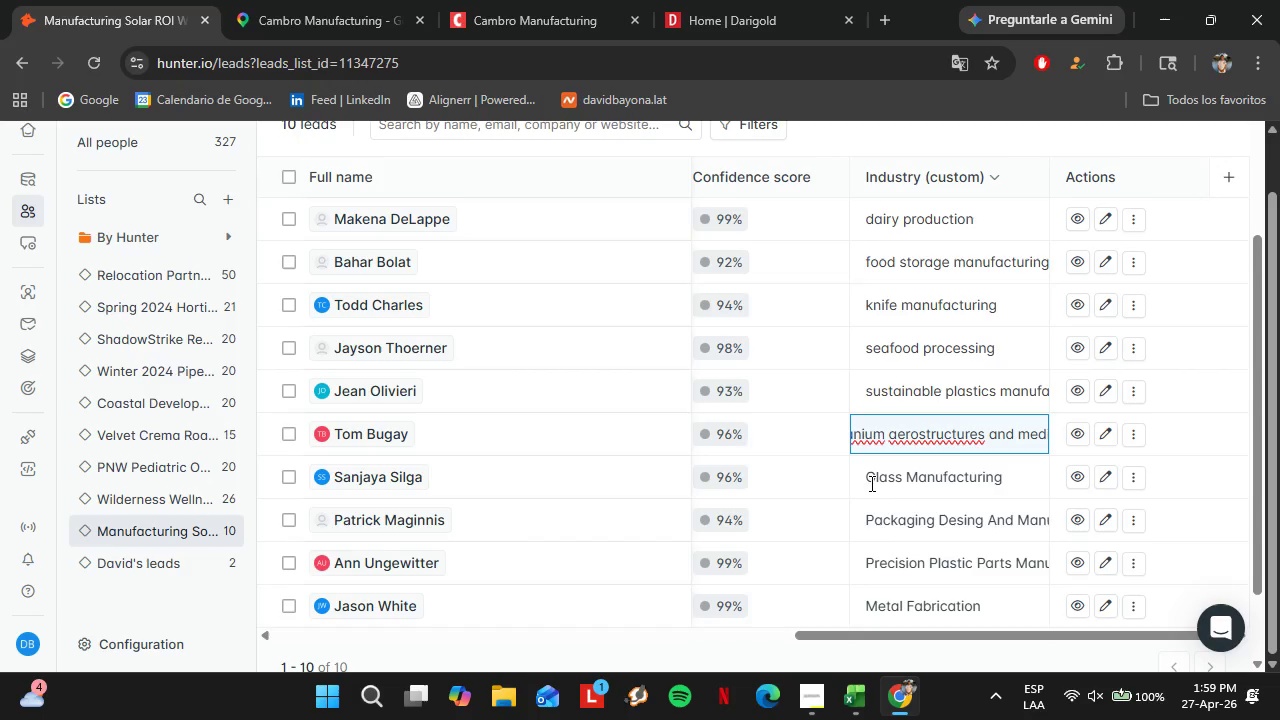 
left_click([870, 481])
 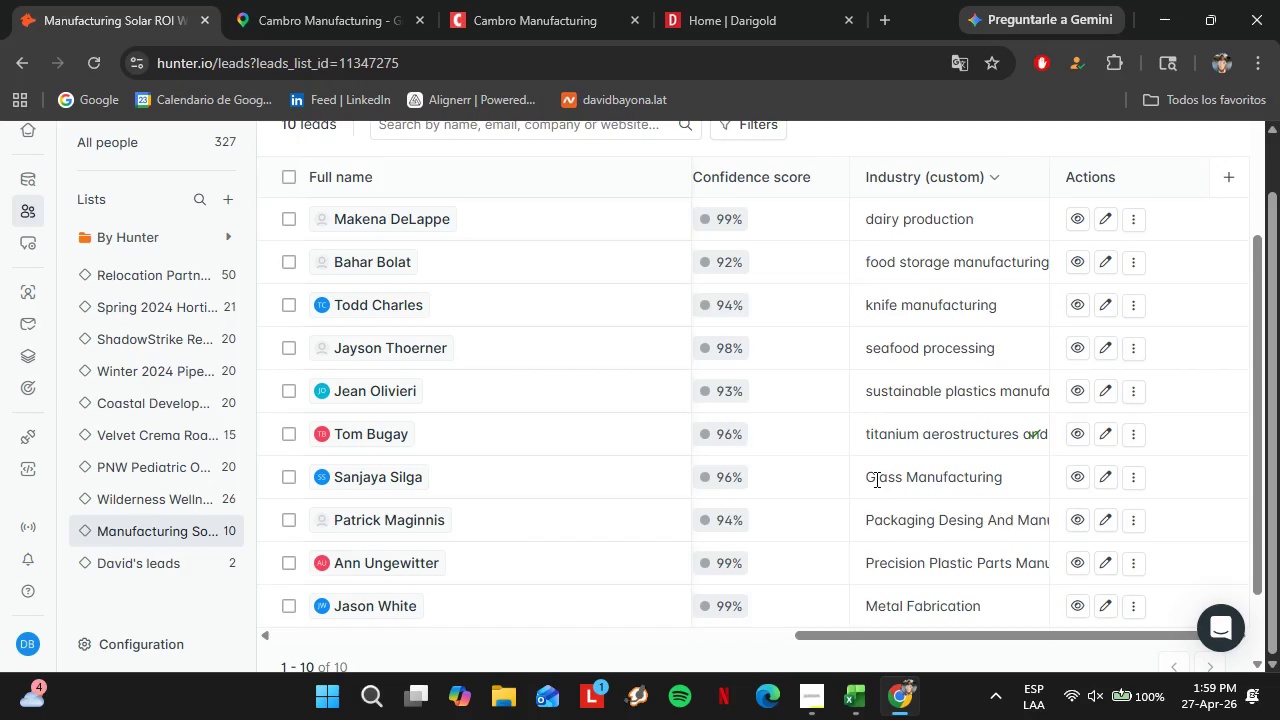 
double_click([875, 478])
 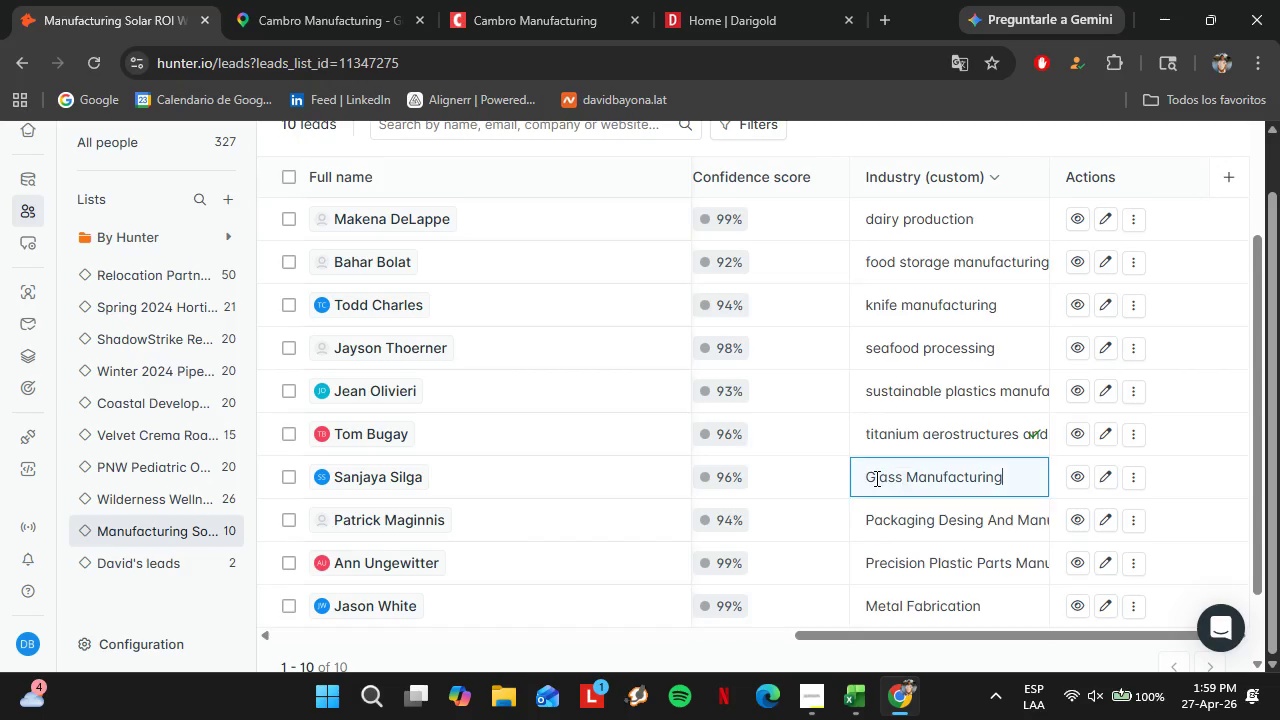 
triple_click([875, 478])
 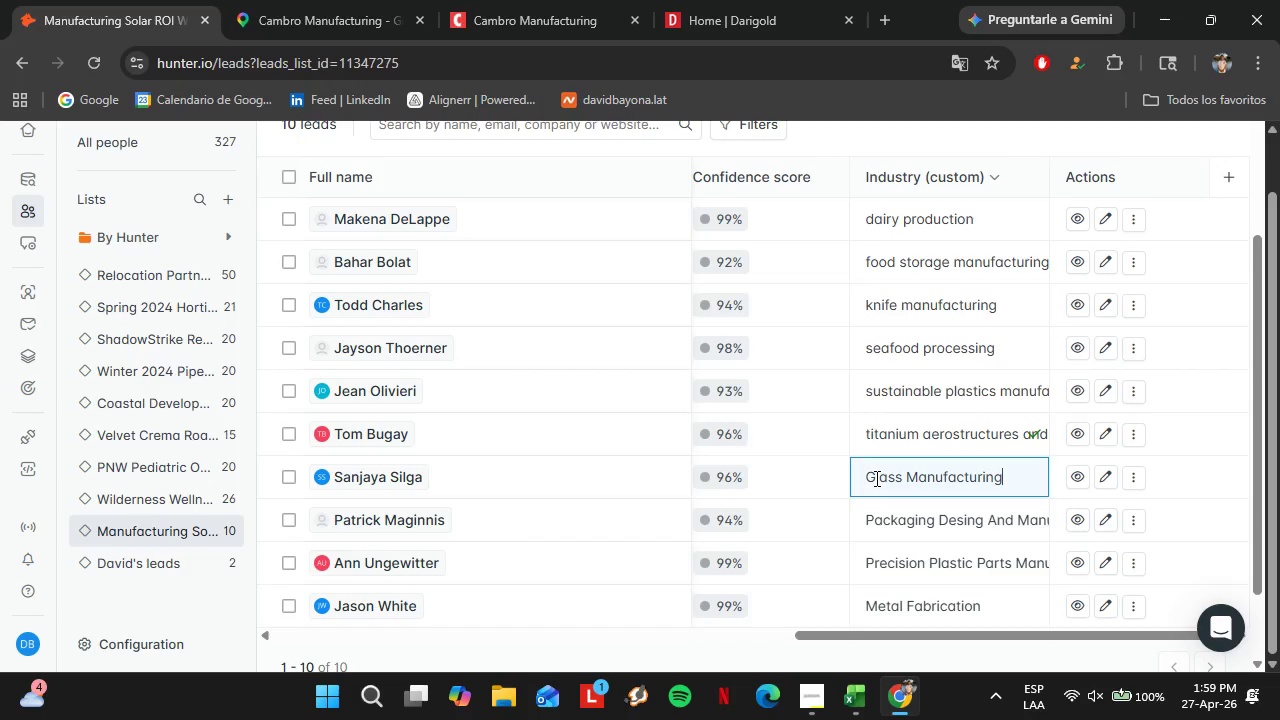 
double_click([874, 478])
 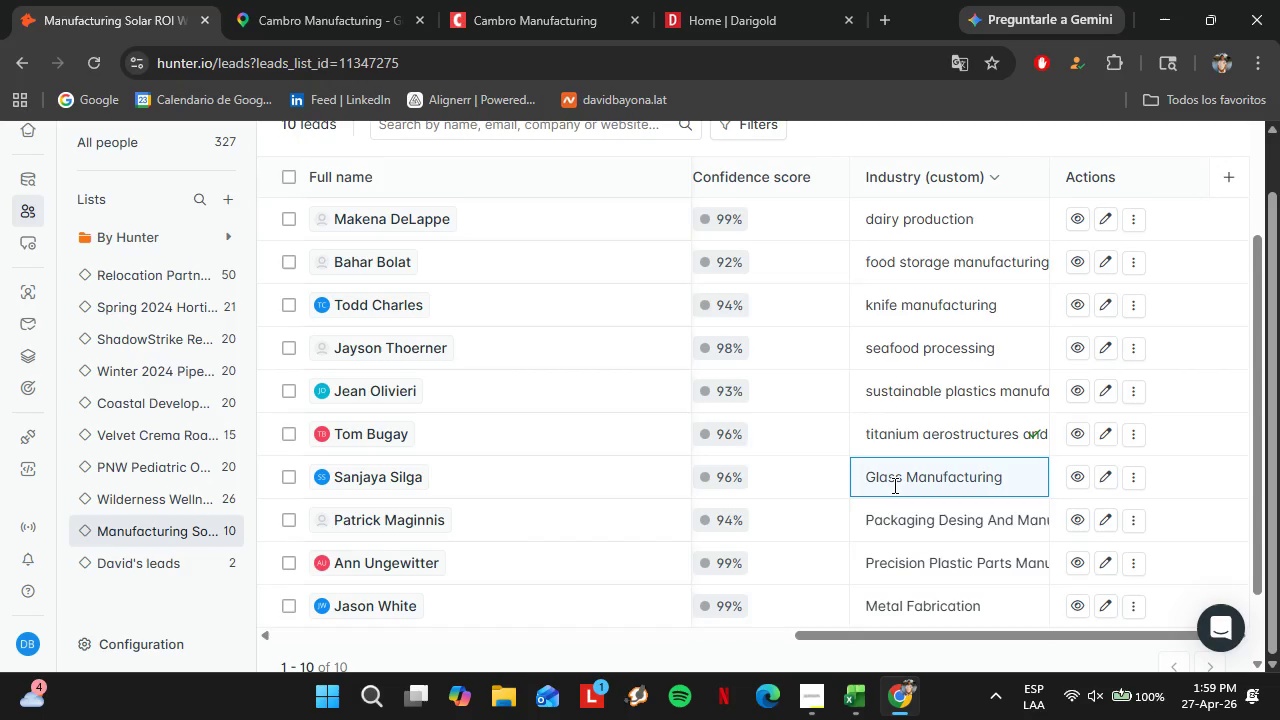 
hold_key(key=ArrowLeft, duration=1.12)
 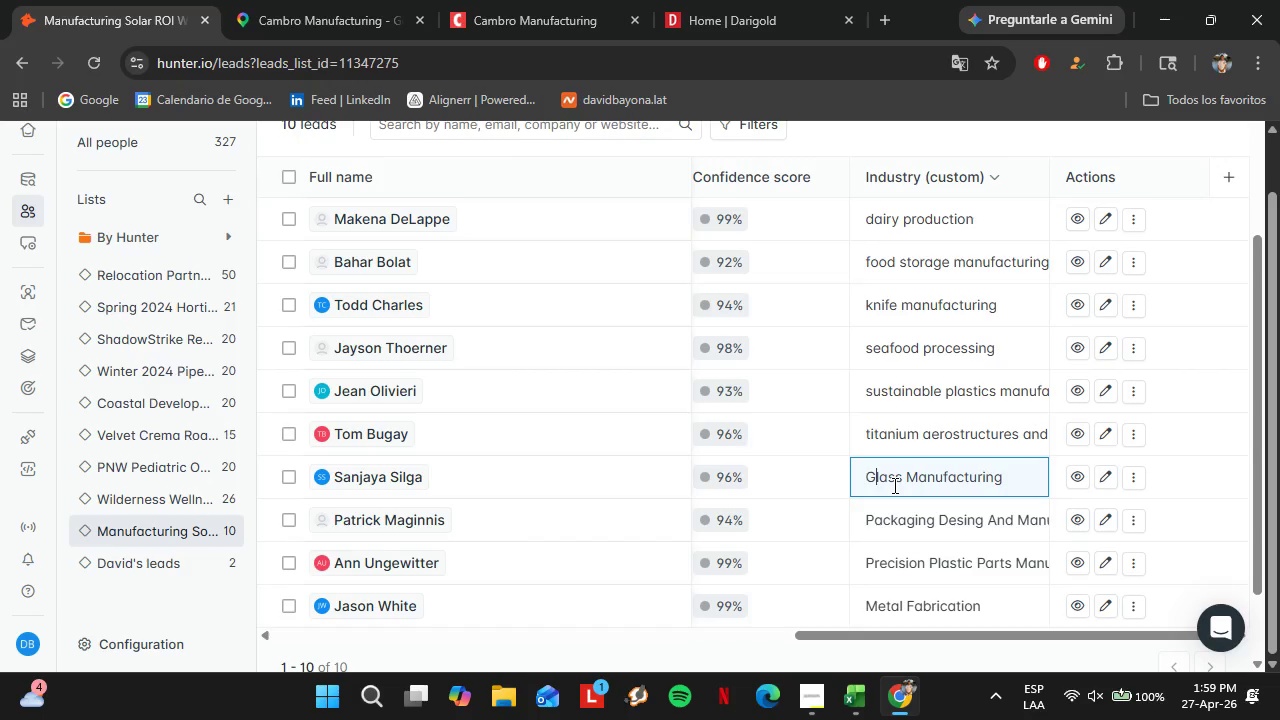 
key(ArrowRight)
 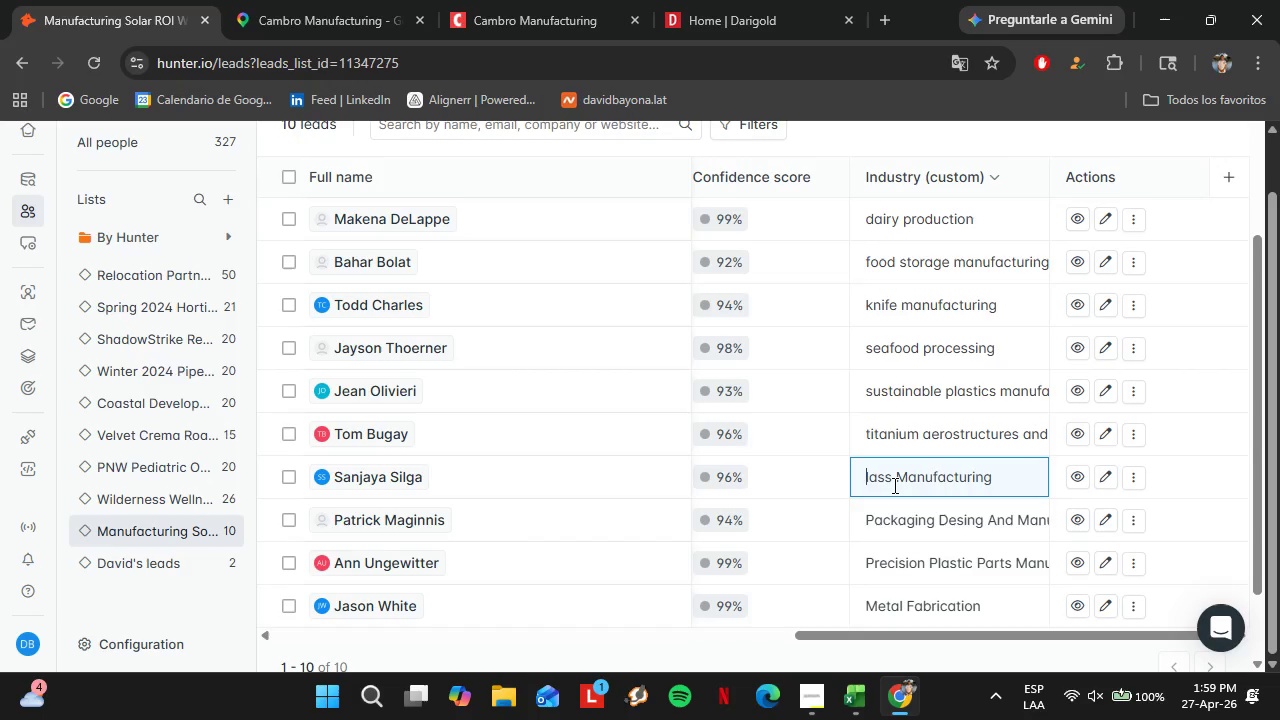 
key(Backspace)
 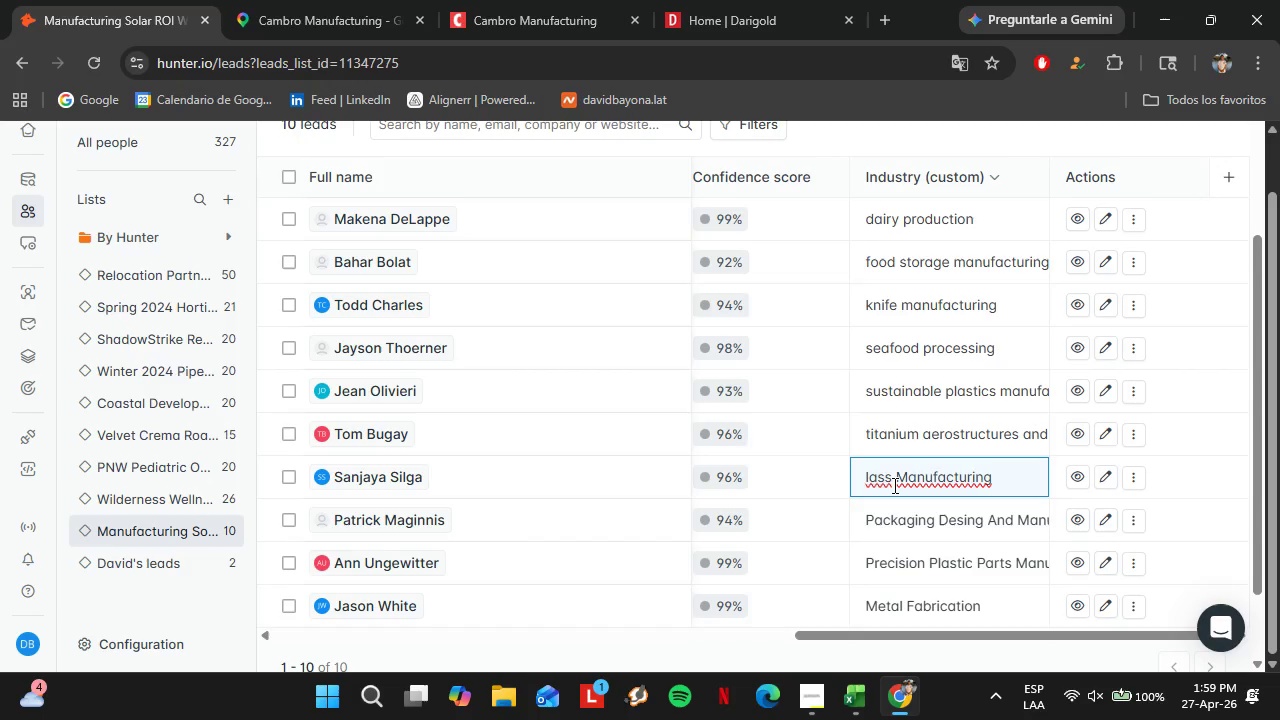 
key(G)
 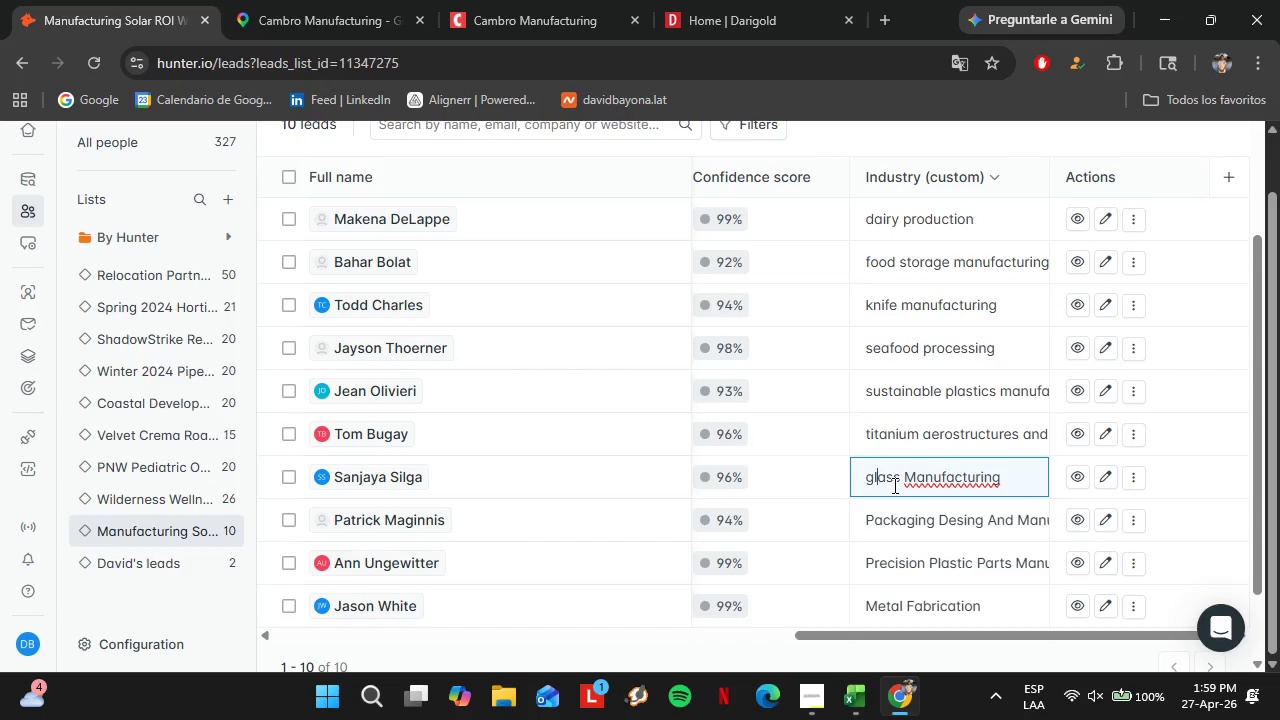 
hold_key(key=ArrowRight, duration=0.61)
 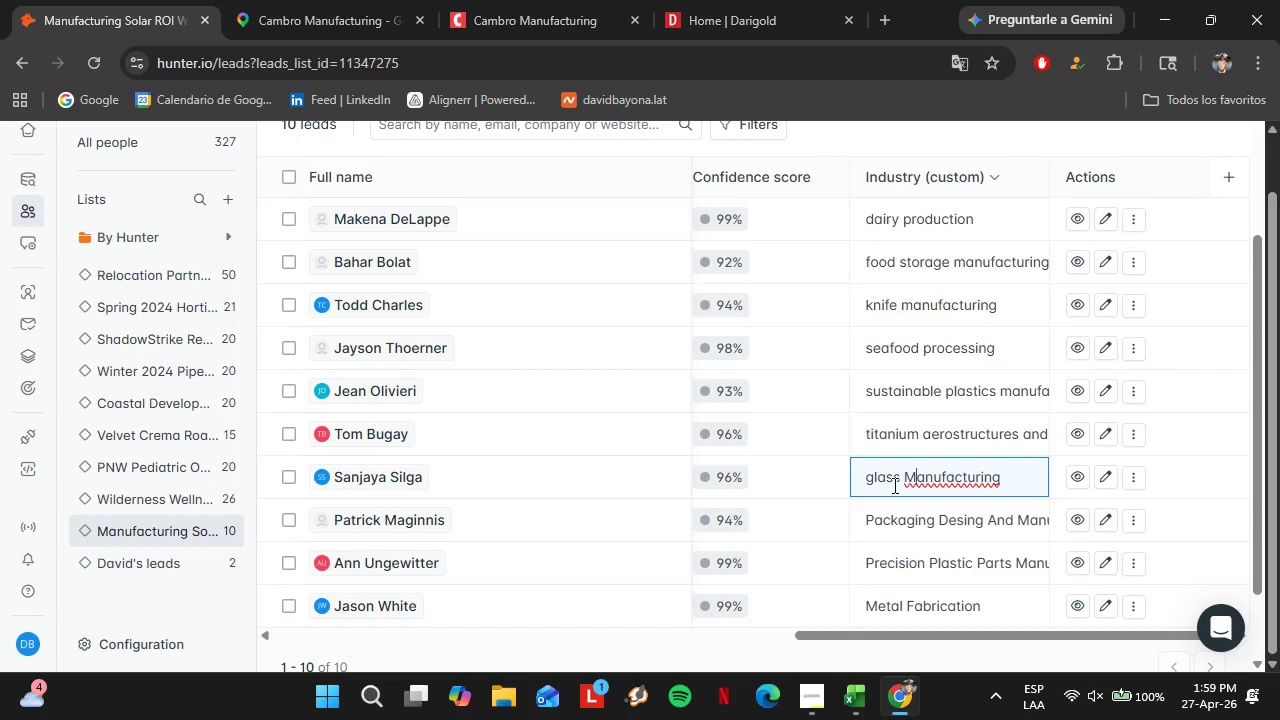 
key(ArrowRight)
 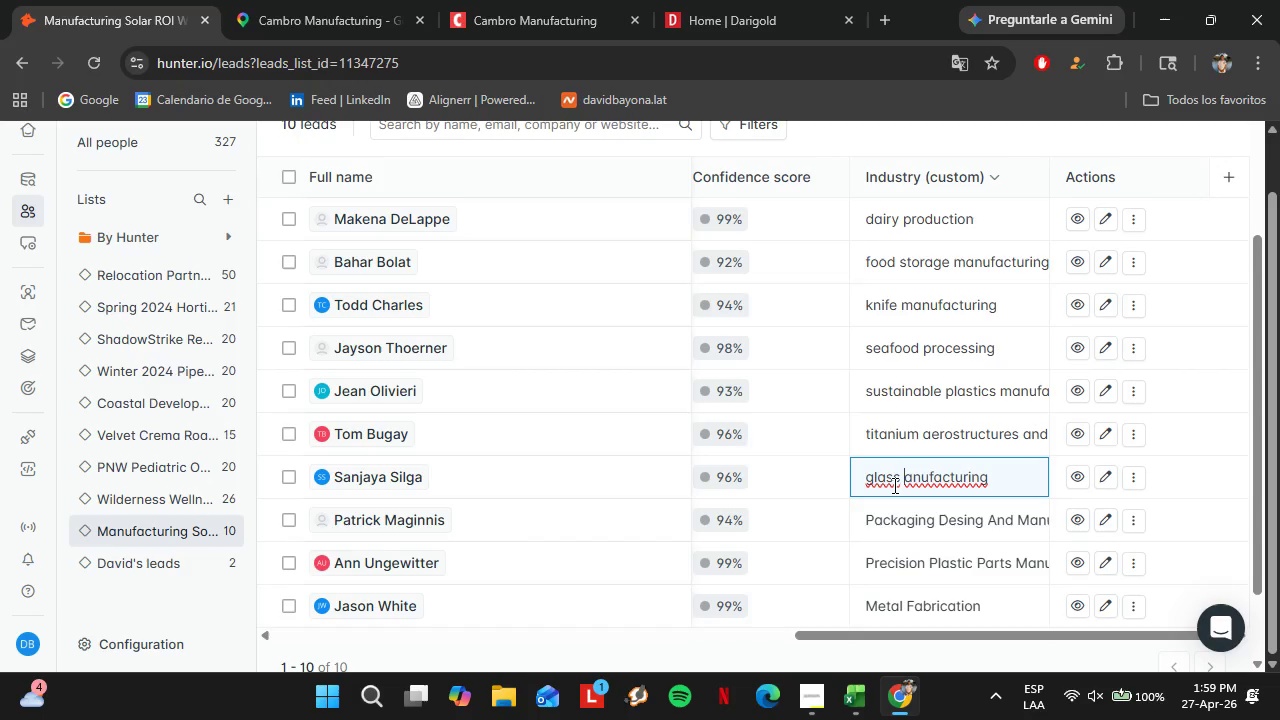 
key(Backspace)
 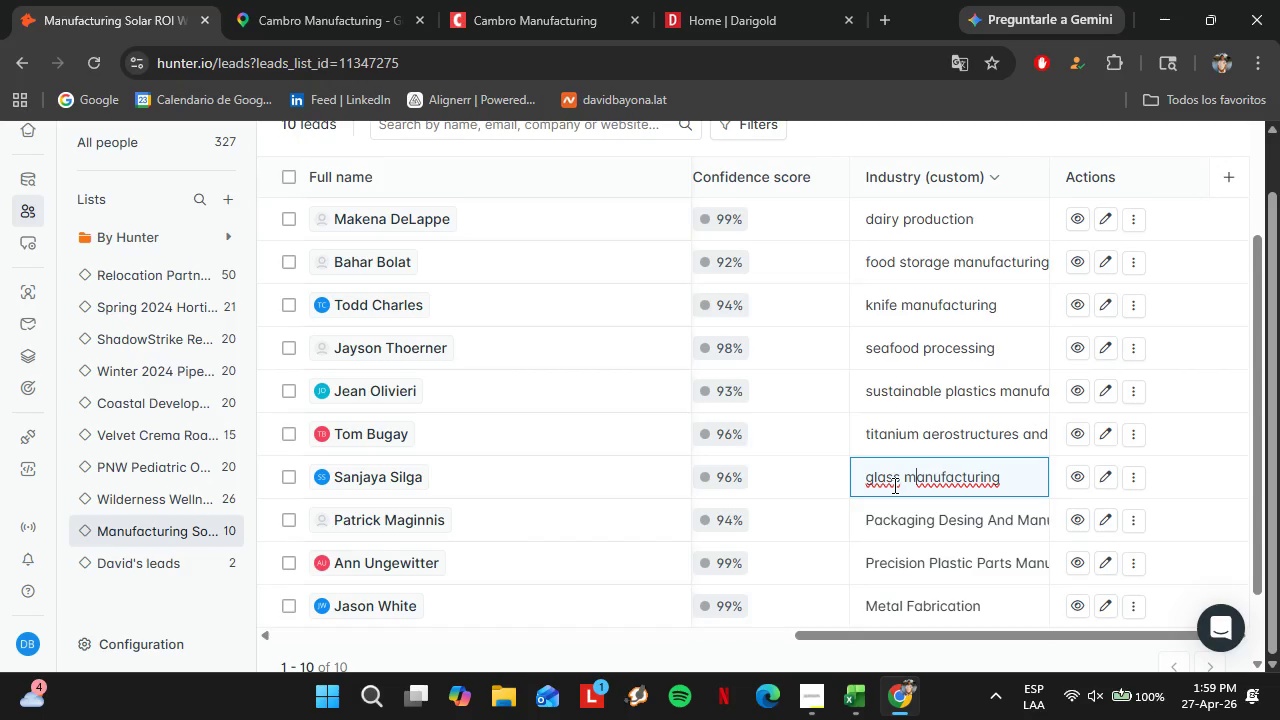 
key(M)
 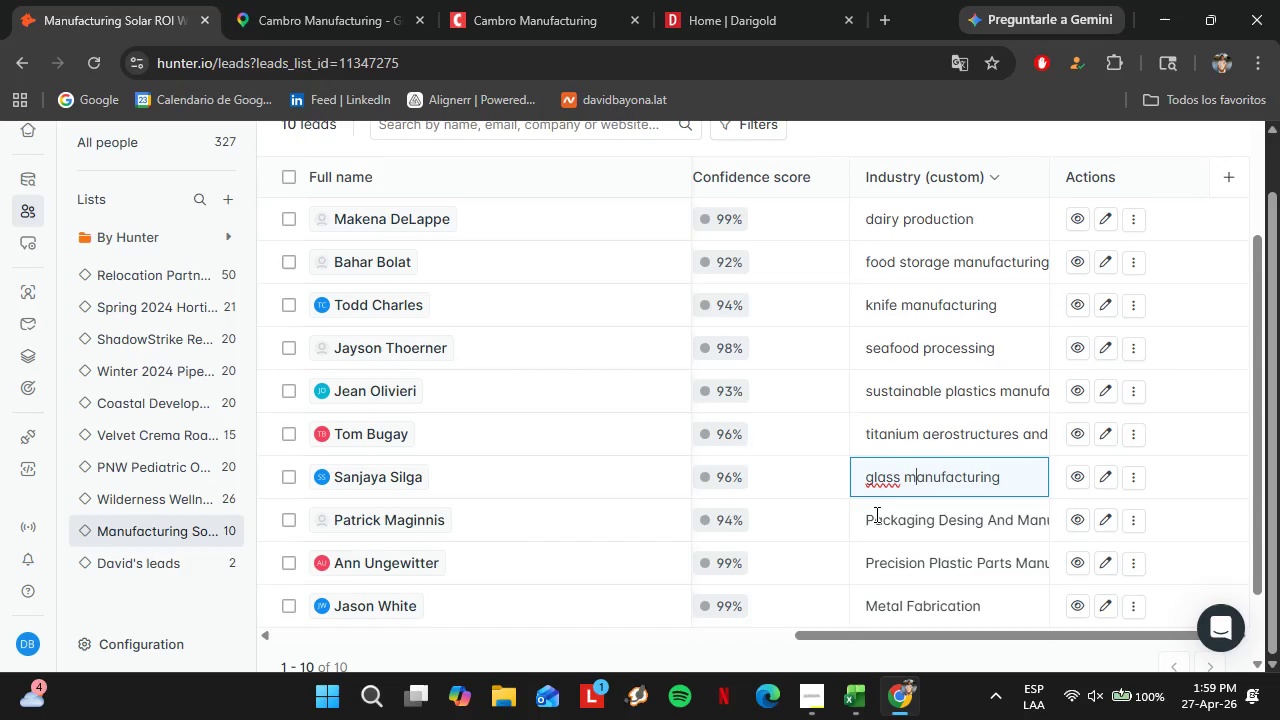 
double_click([875, 514])
 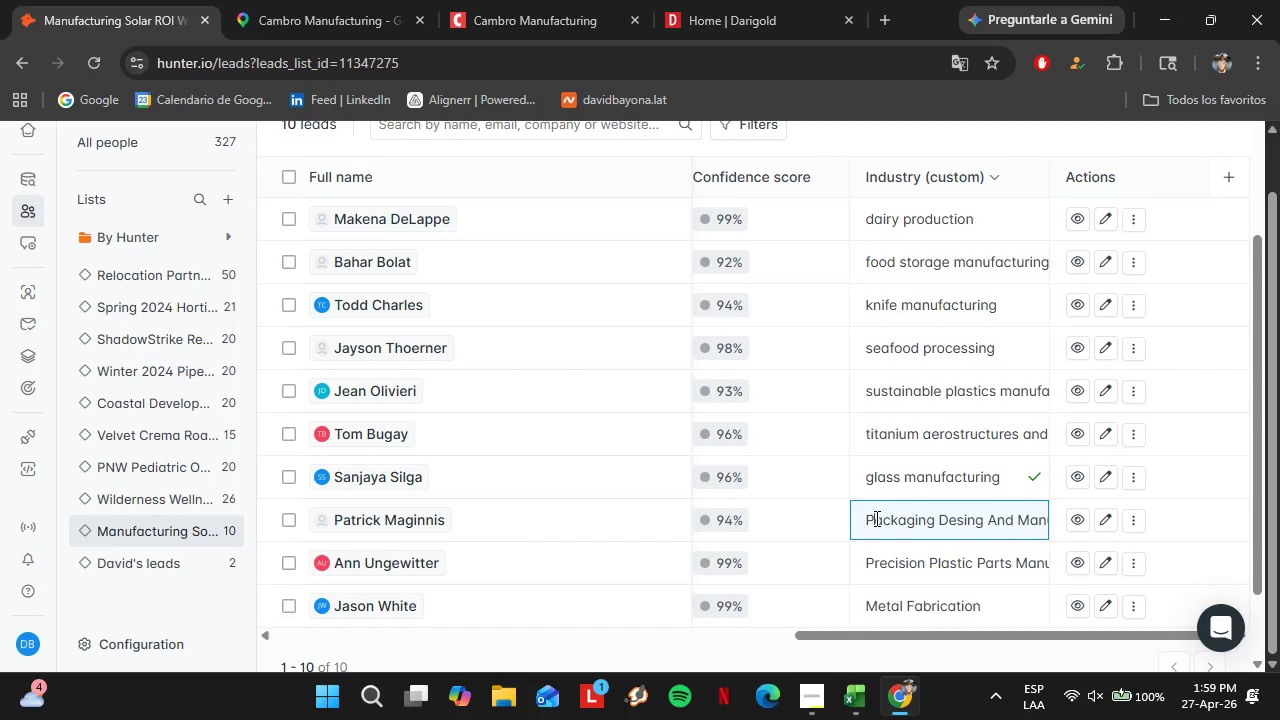 
triple_click([875, 518])
 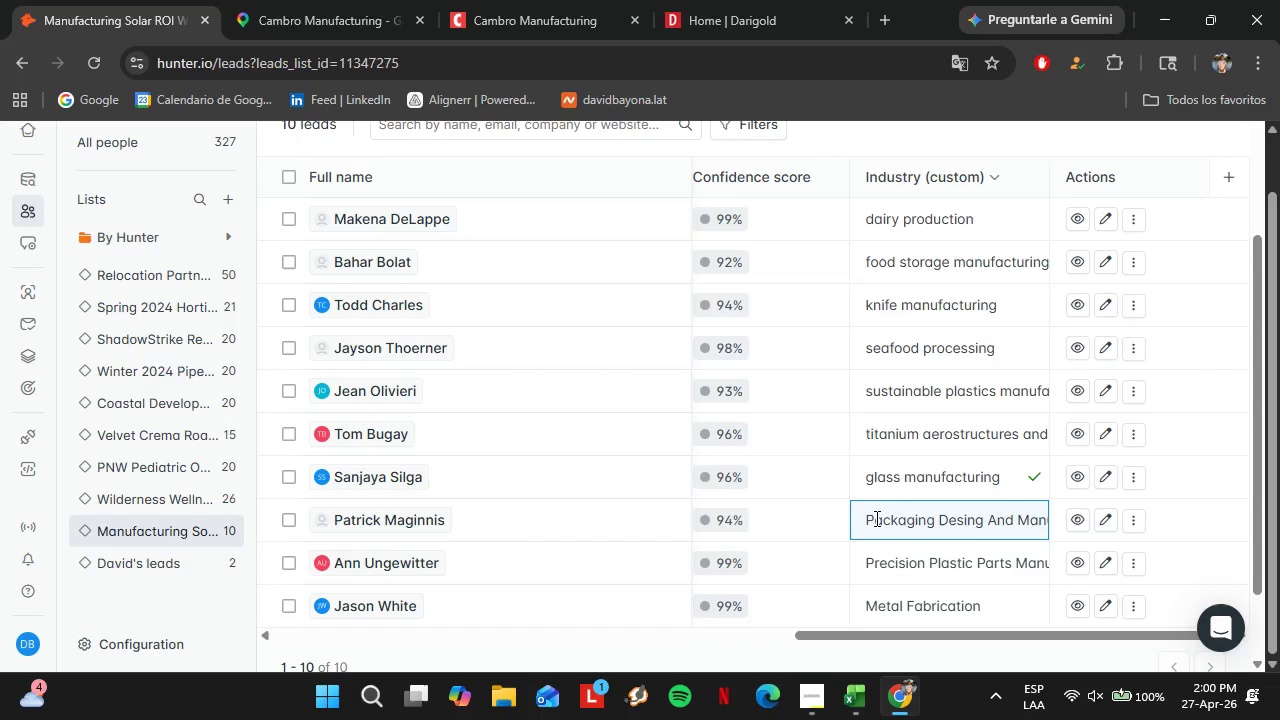 
key(Backspace)
 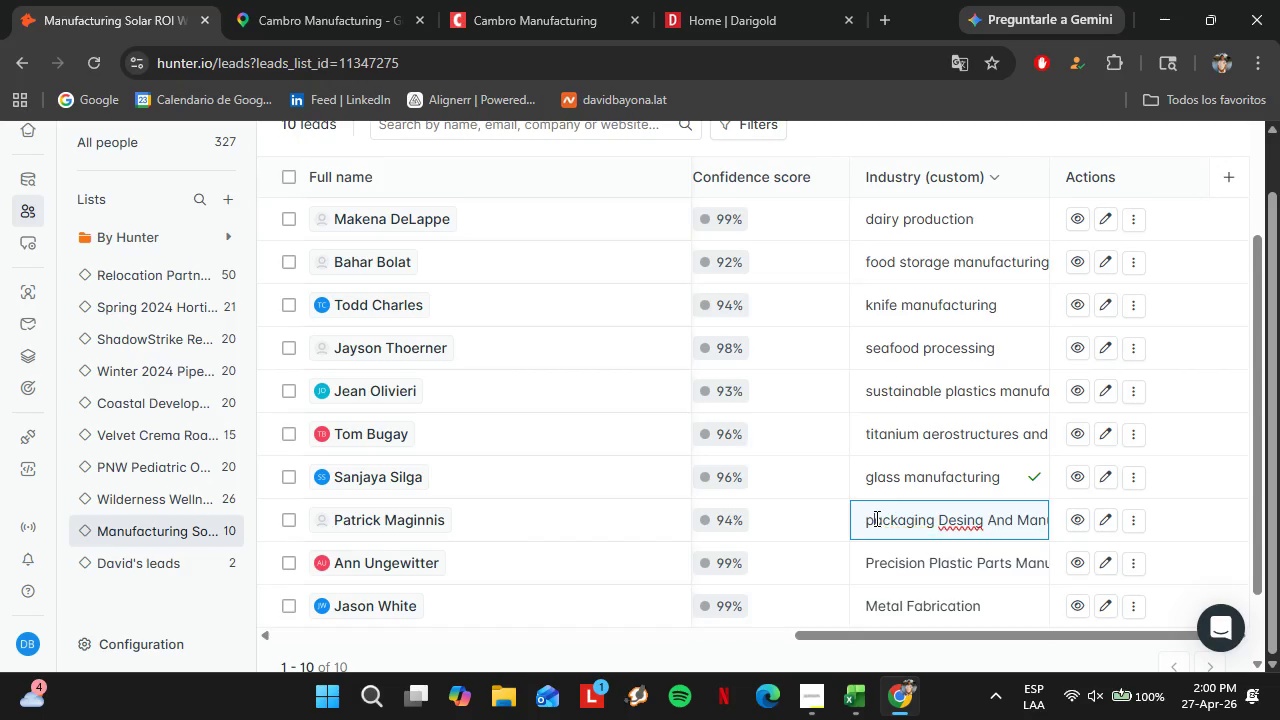 
key(P)
 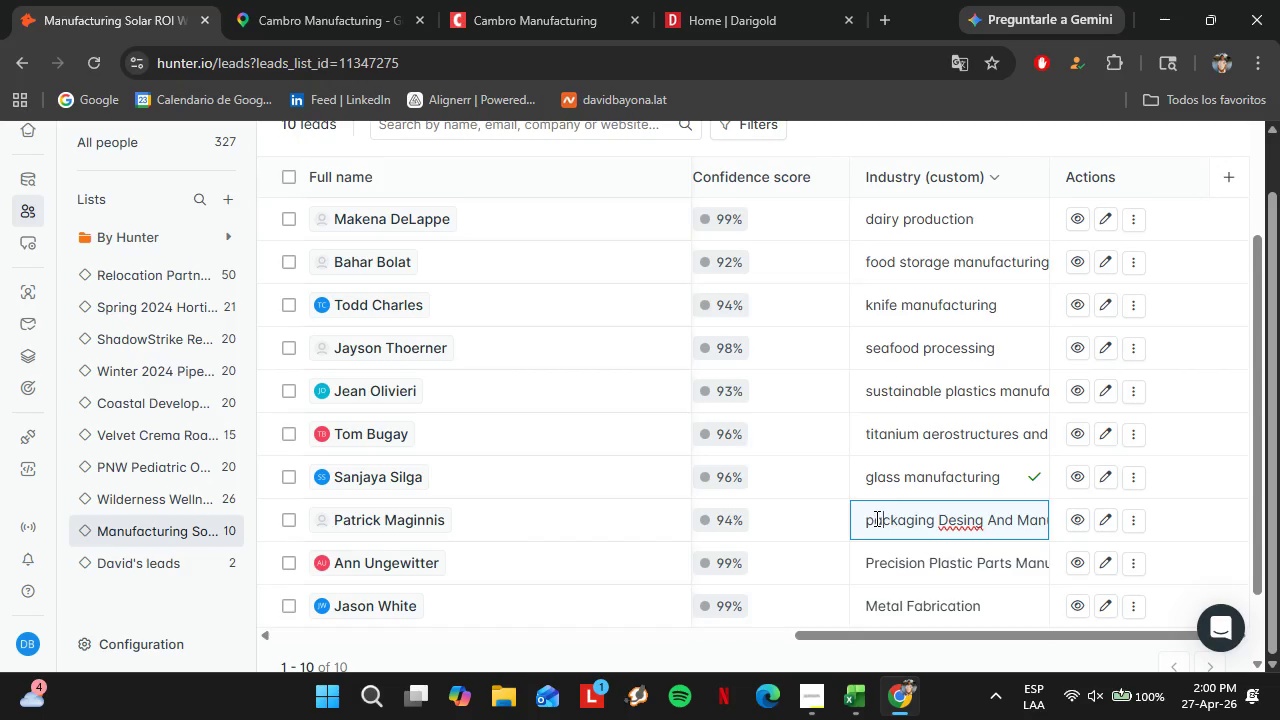 
hold_key(key=ArrowRight, duration=0.7)
 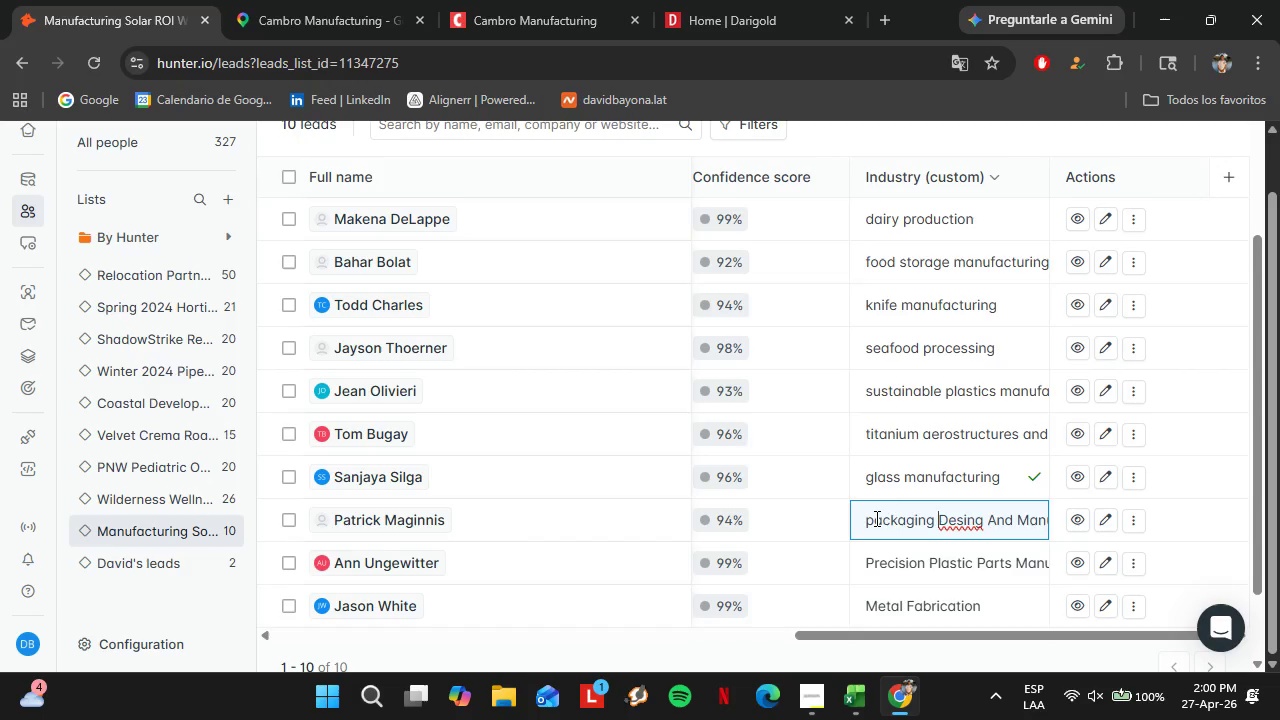 
key(ArrowRight)
 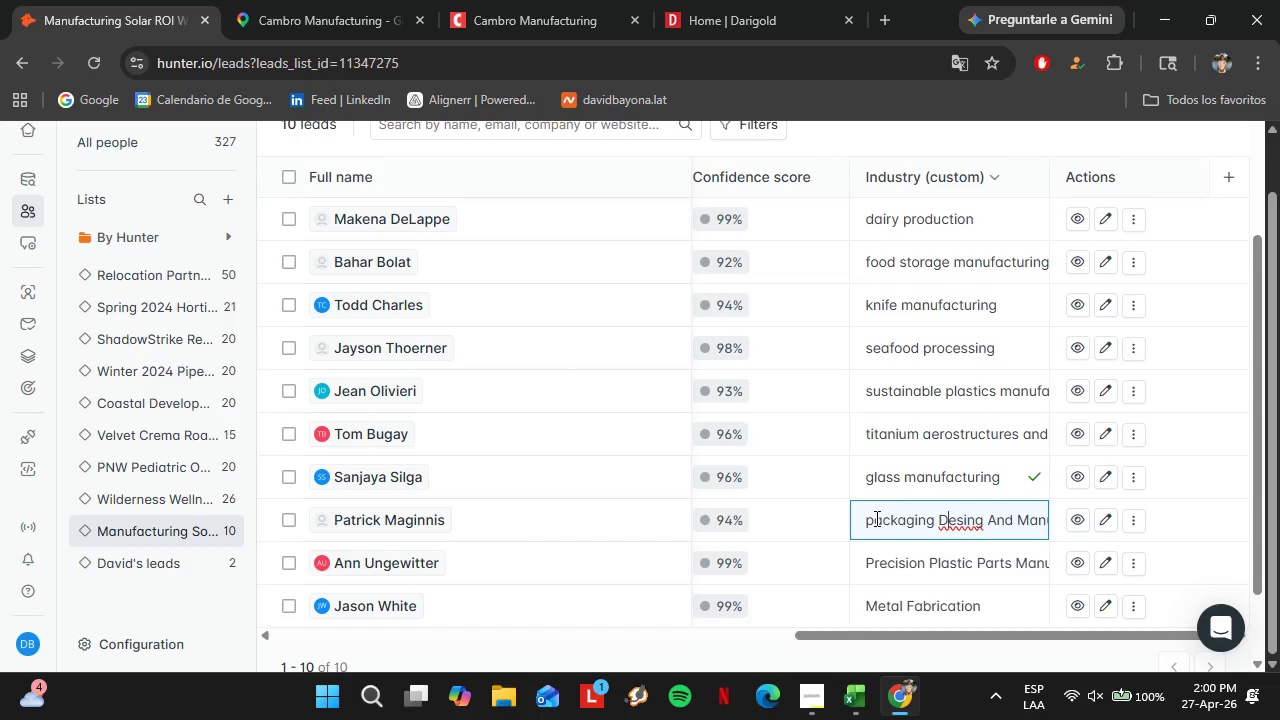 
key(ArrowRight)
 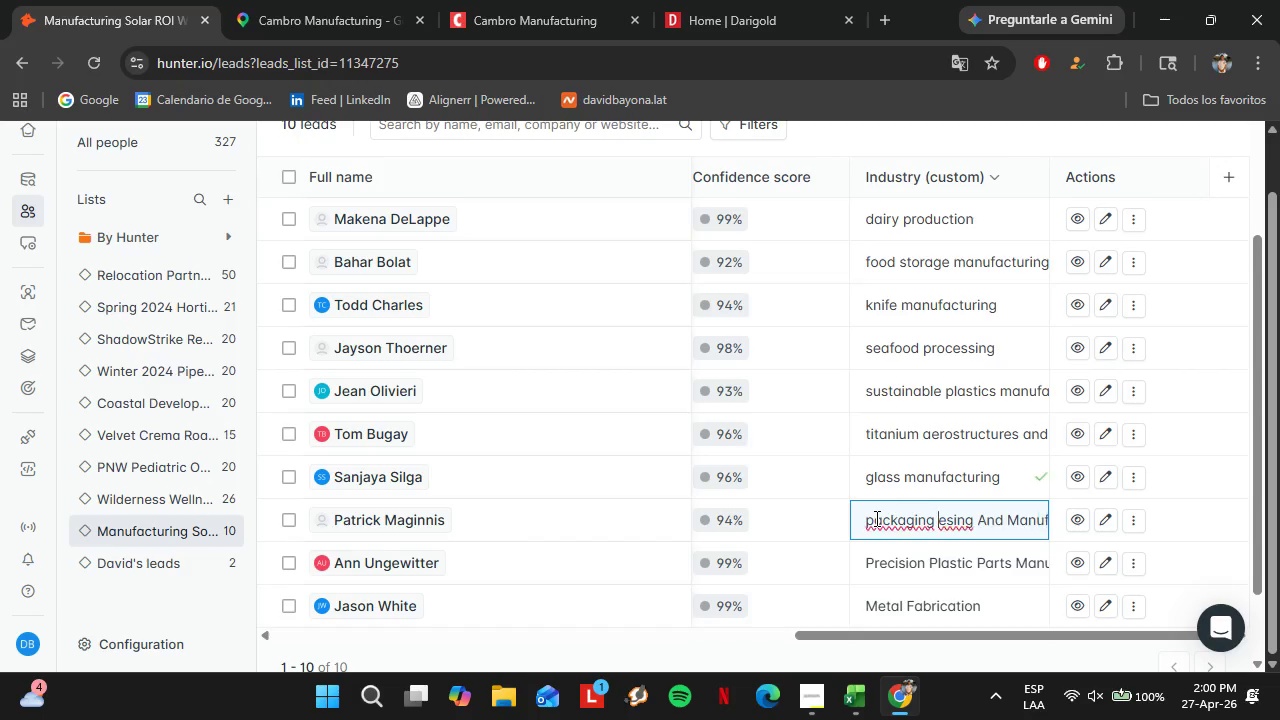 
key(Backspace)
 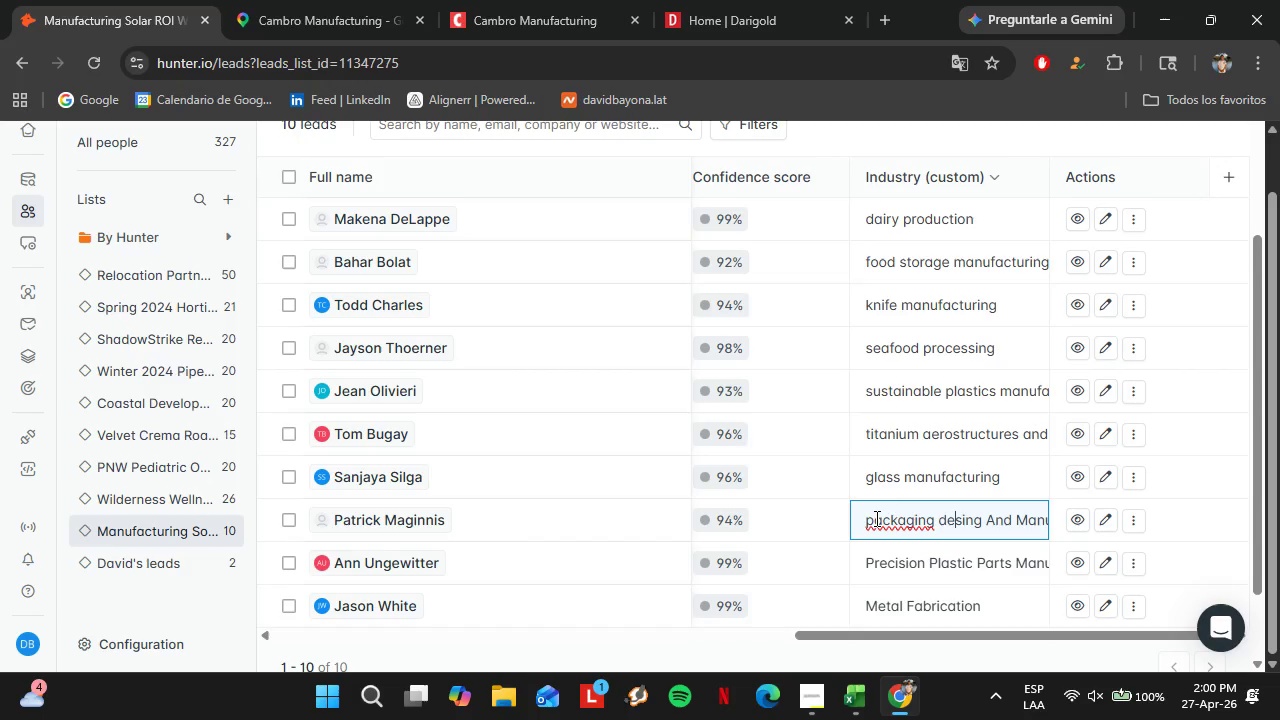 
key(D)
 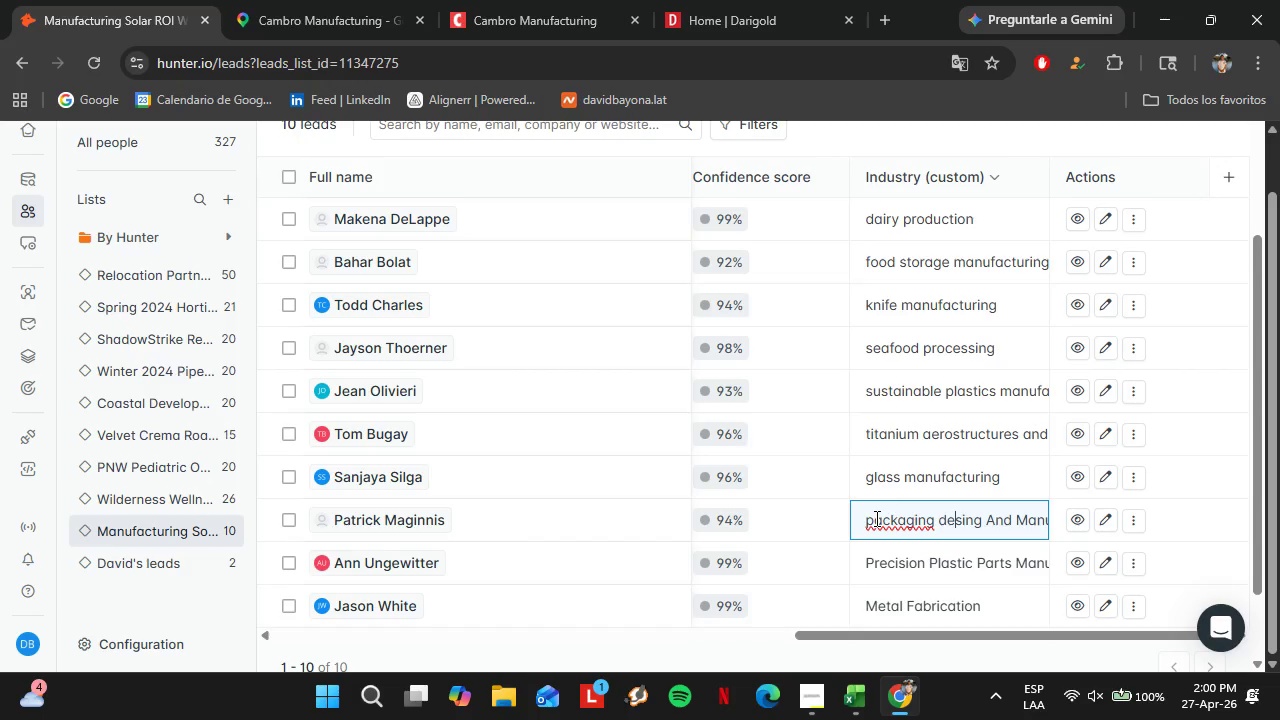 
hold_key(key=ArrowRight, duration=0.66)
 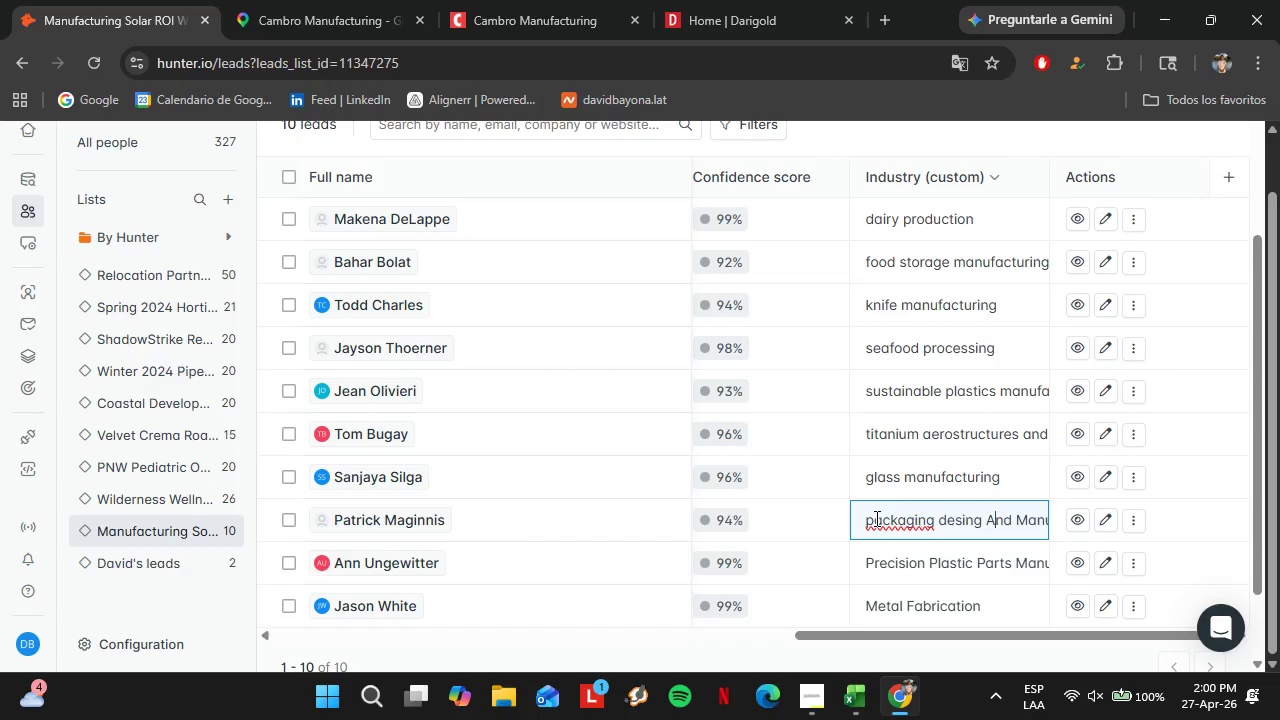 
key(ArrowRight)
 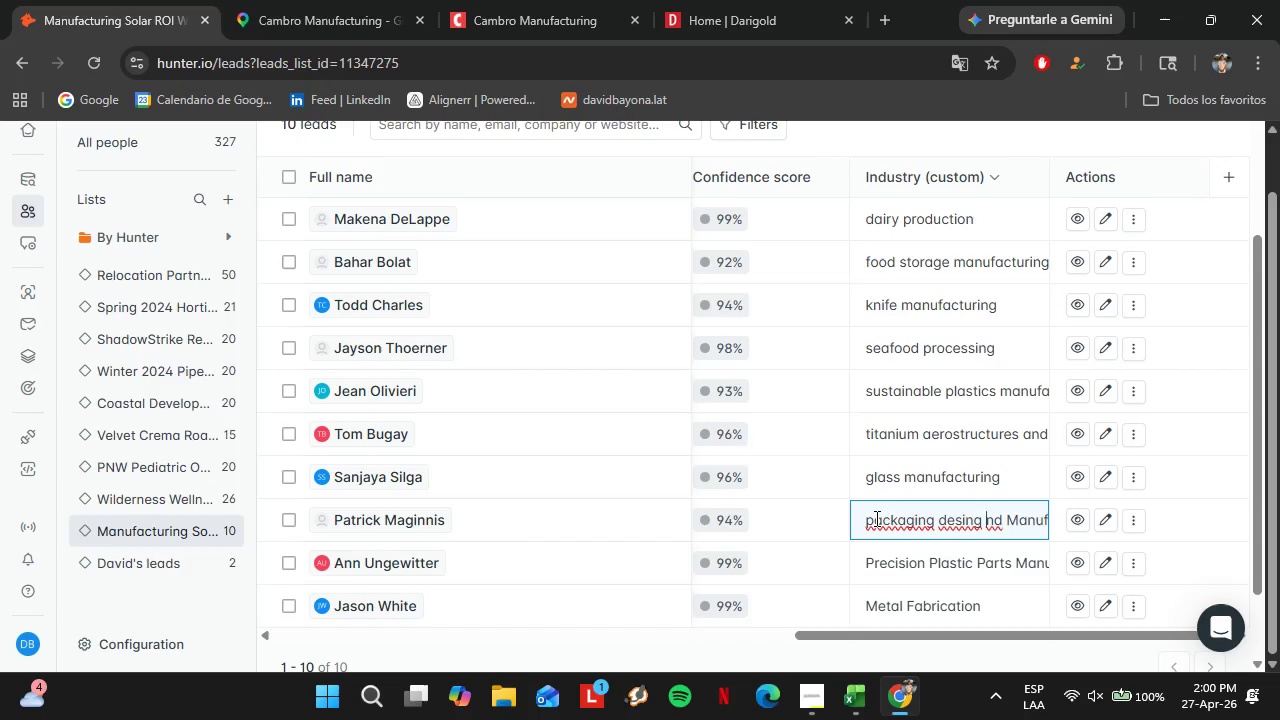 
key(Backspace)
 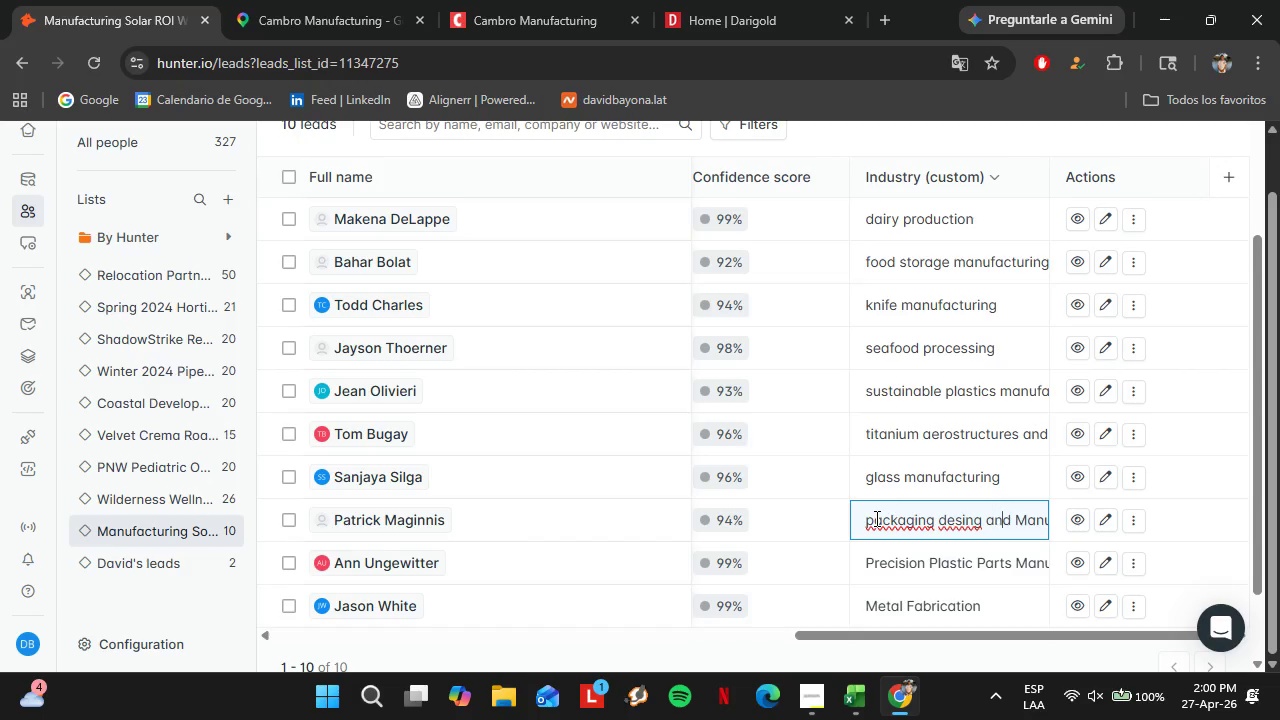 
key(A)
 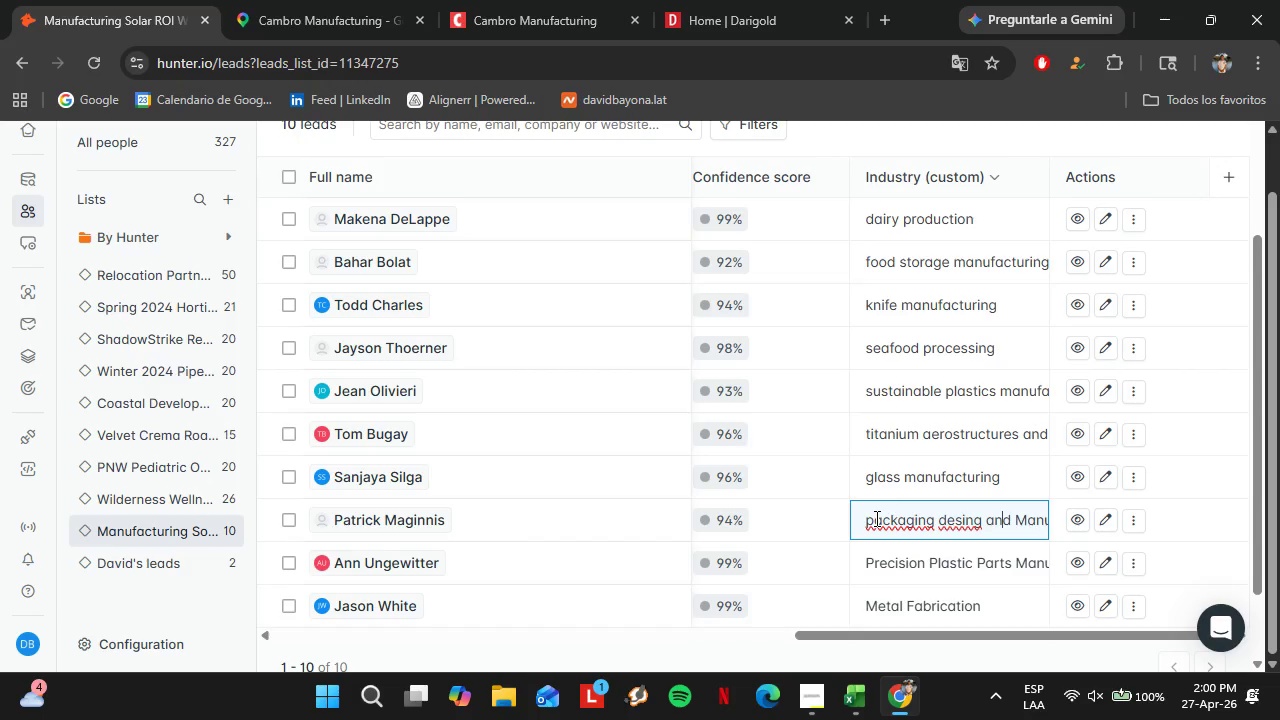 
key(ArrowRight)
 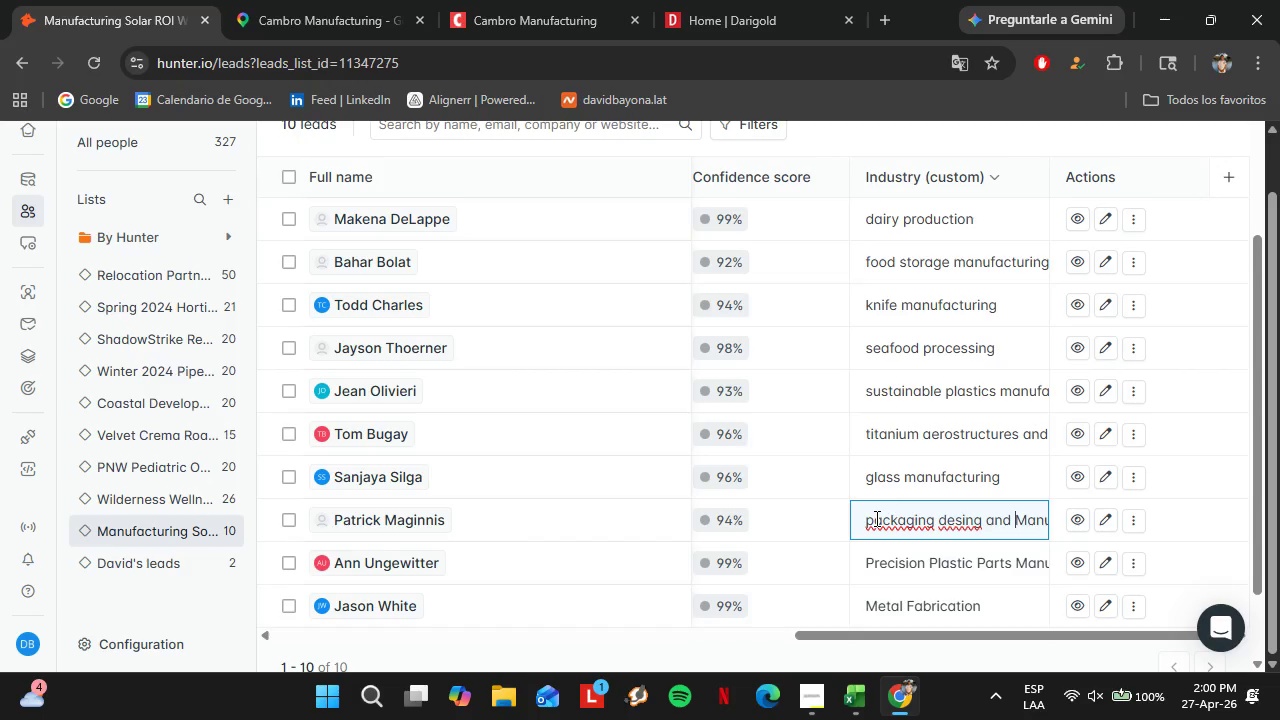 
key(ArrowRight)
 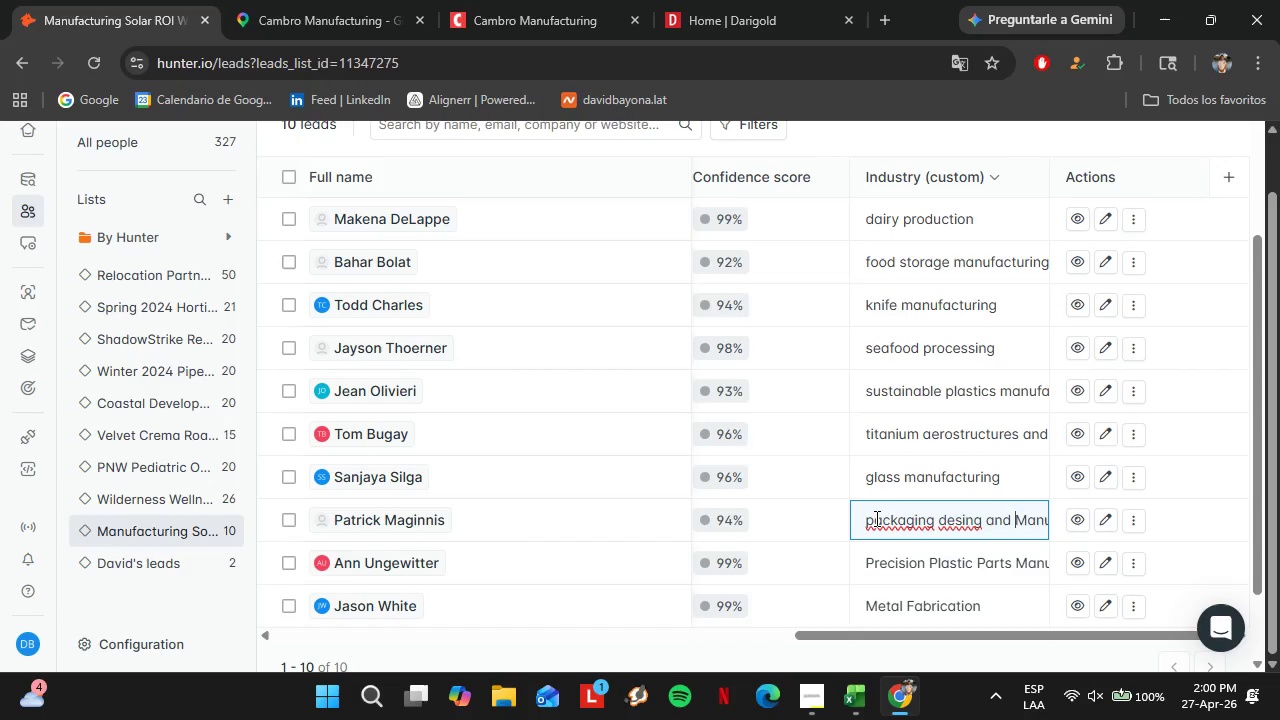 
key(ArrowRight)
 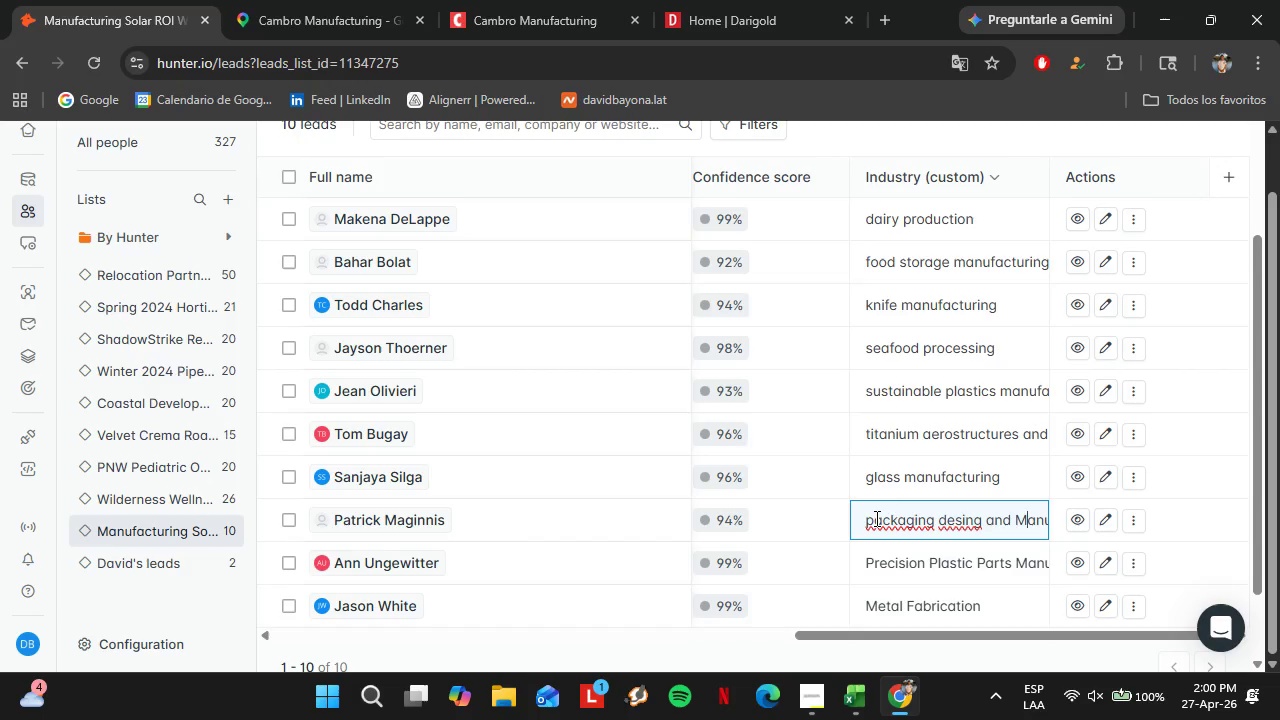 
key(ArrowRight)
 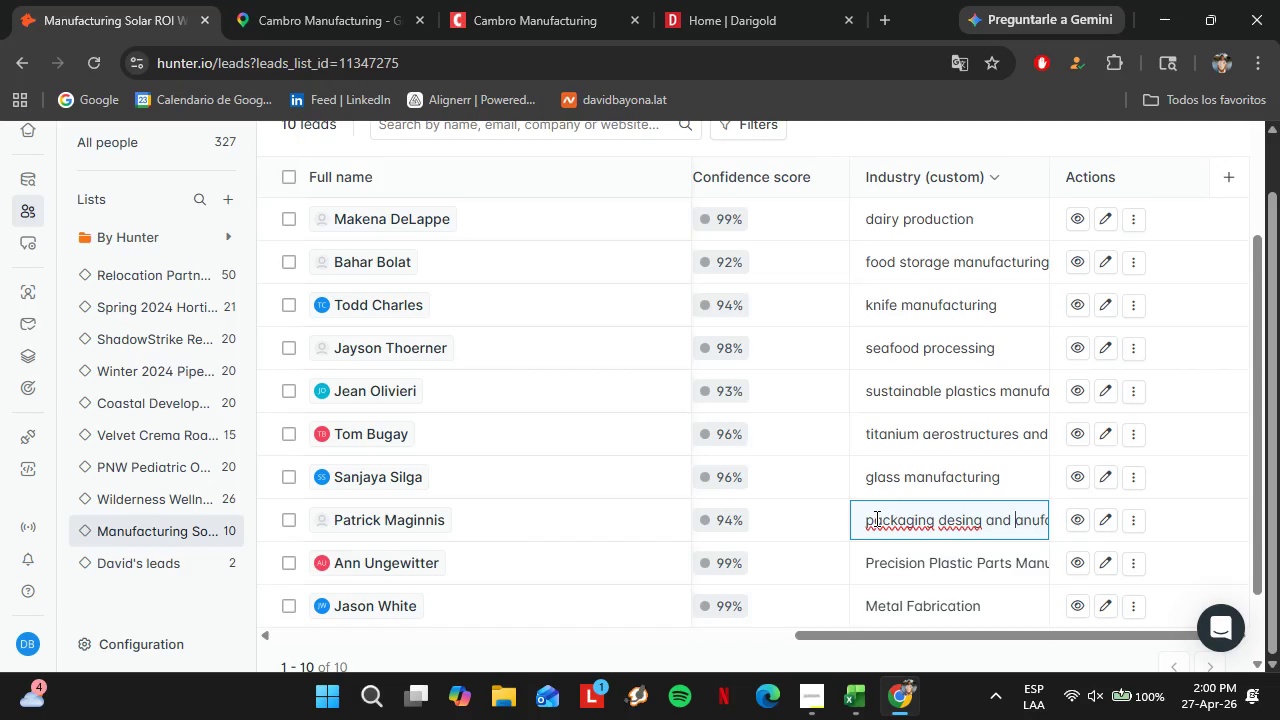 
key(Backspace)
 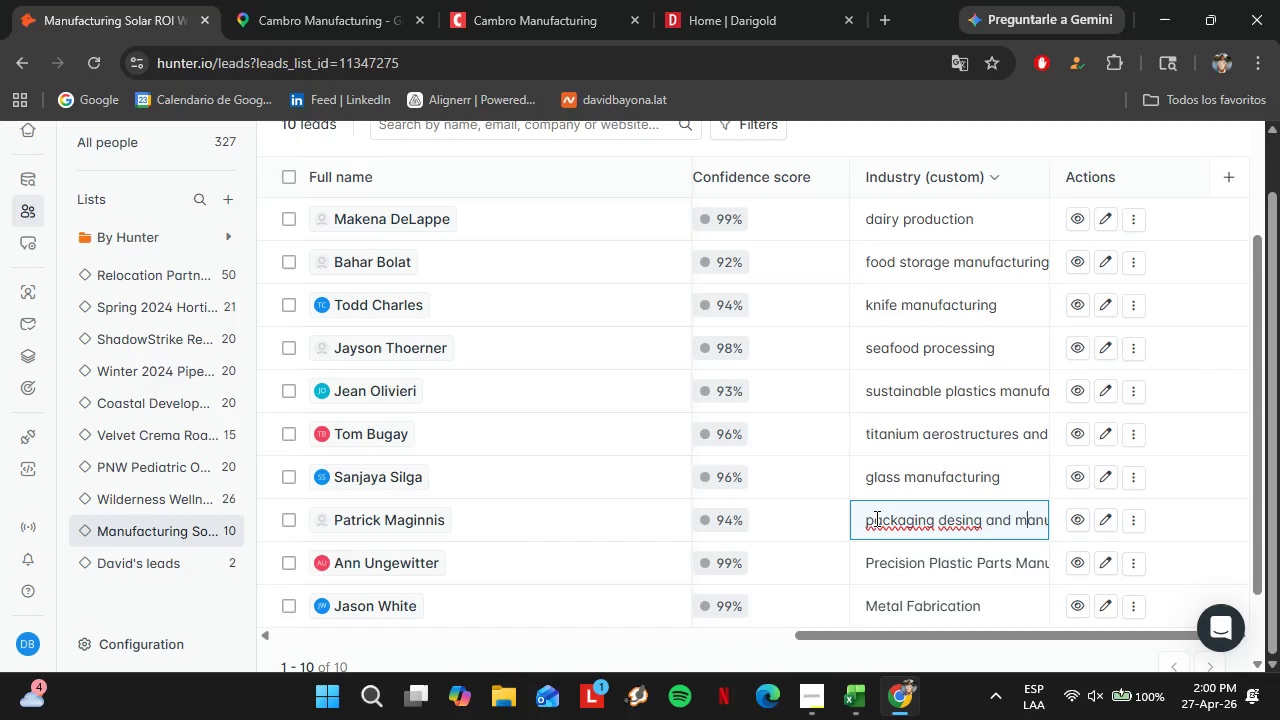 
key(M)
 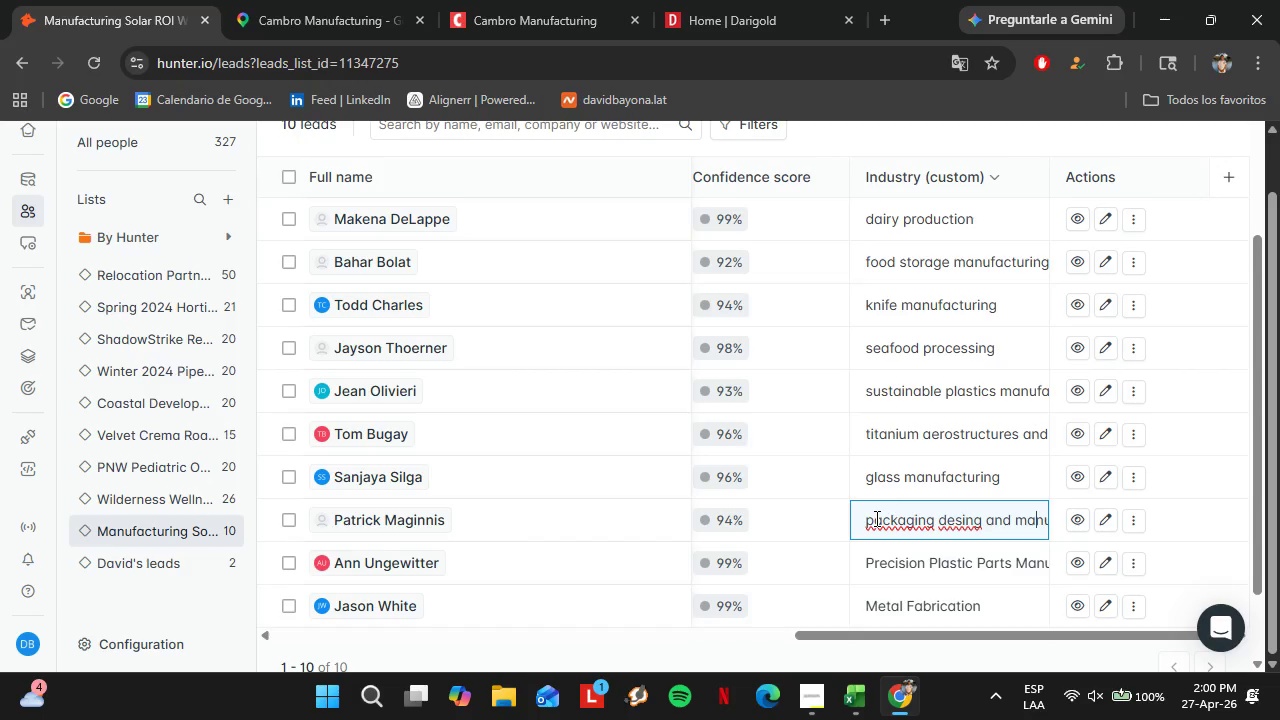 
hold_key(key=ArrowRight, duration=1.11)
 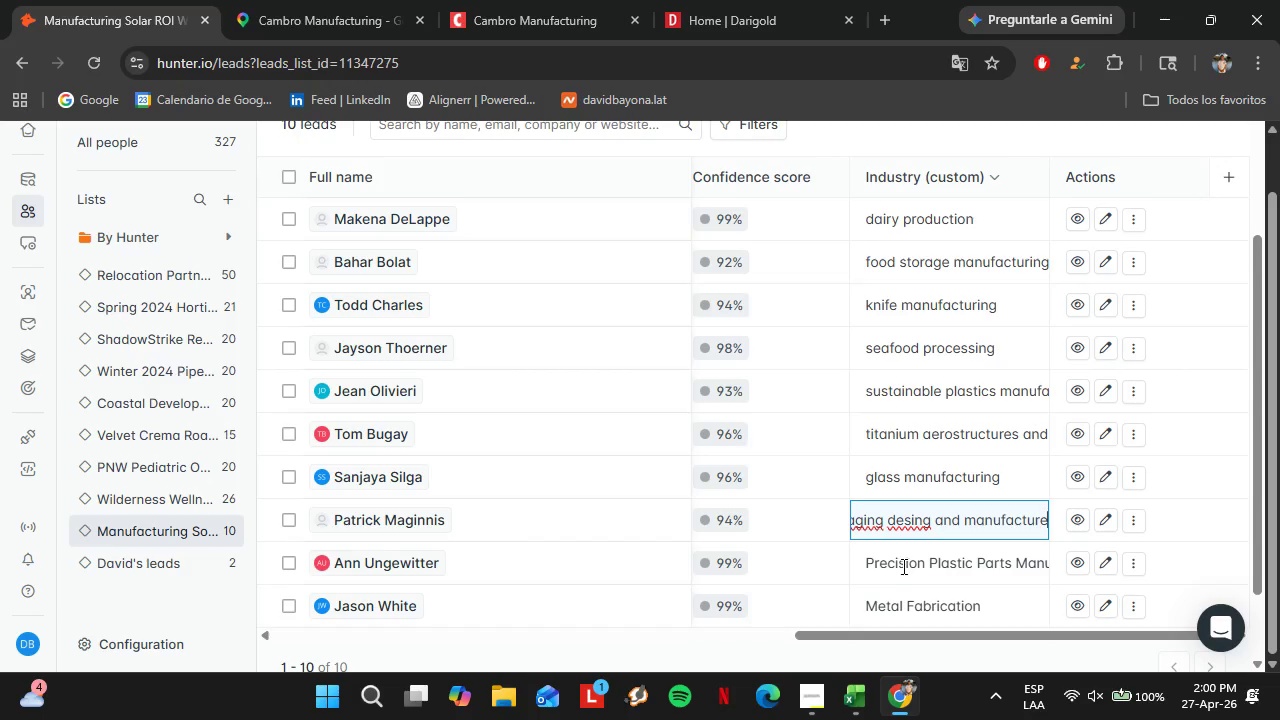 
left_click([902, 565])
 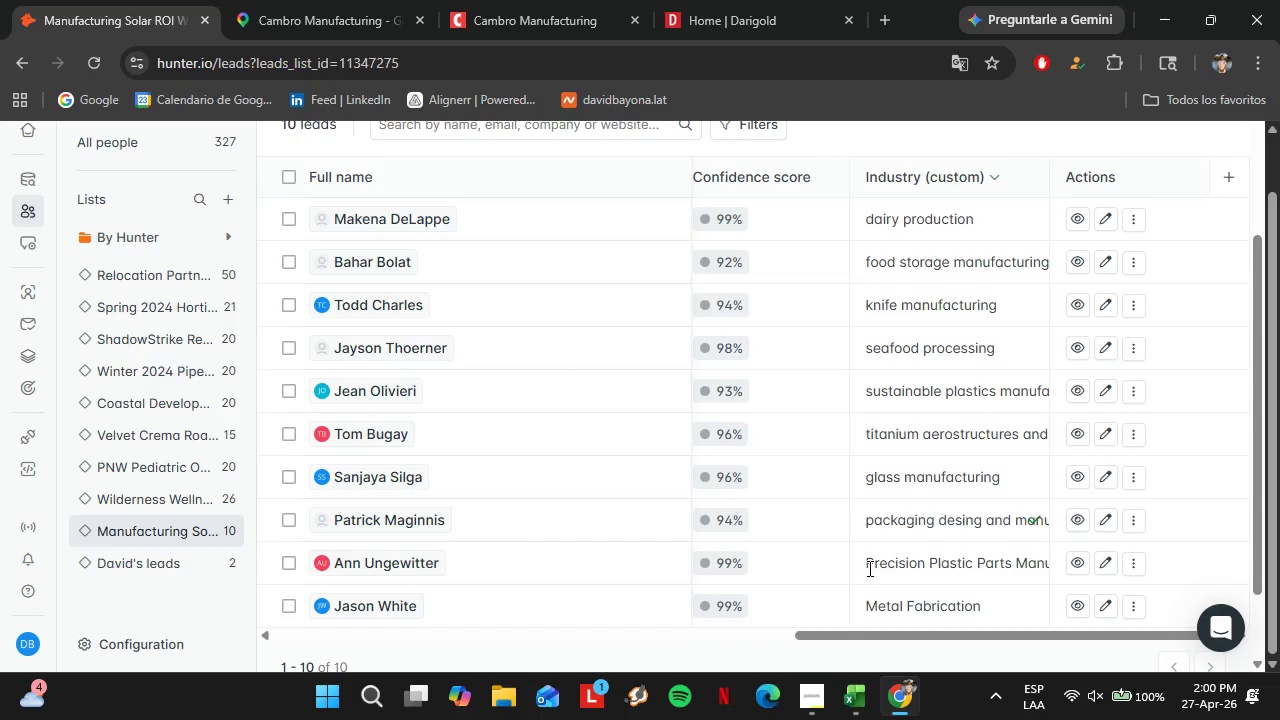 
left_click([867, 567])
 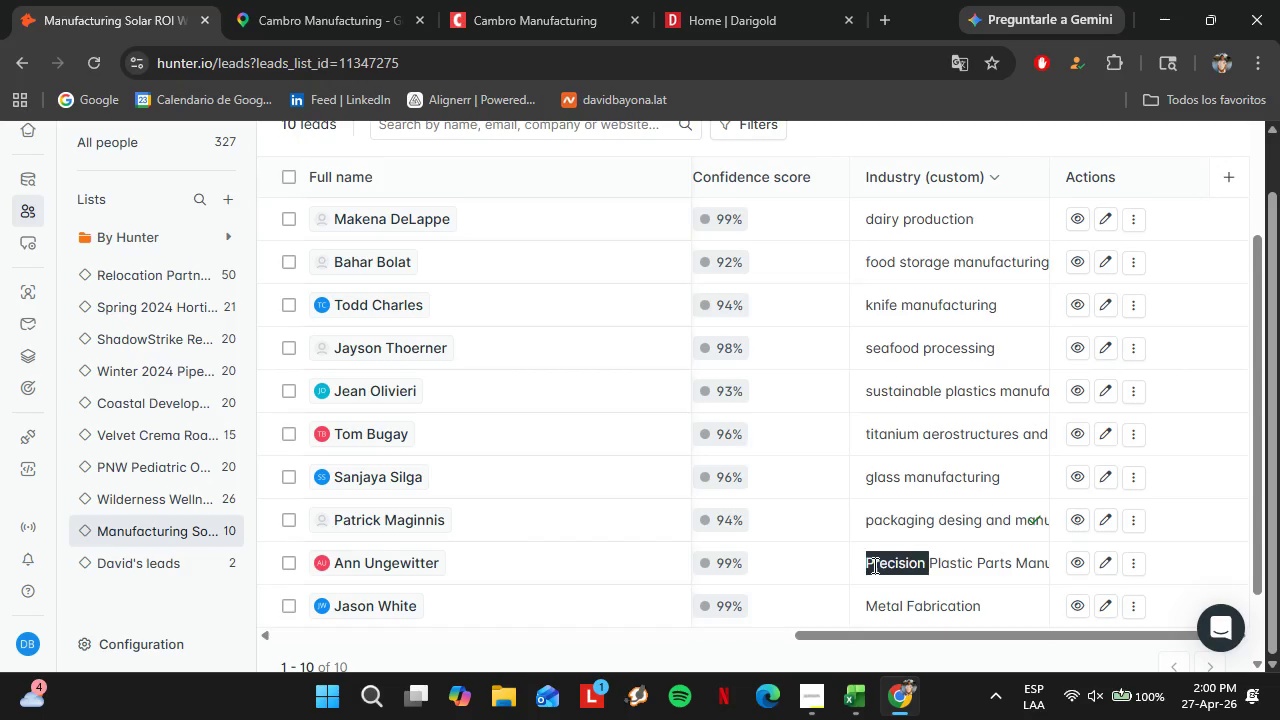 
double_click([873, 565])
 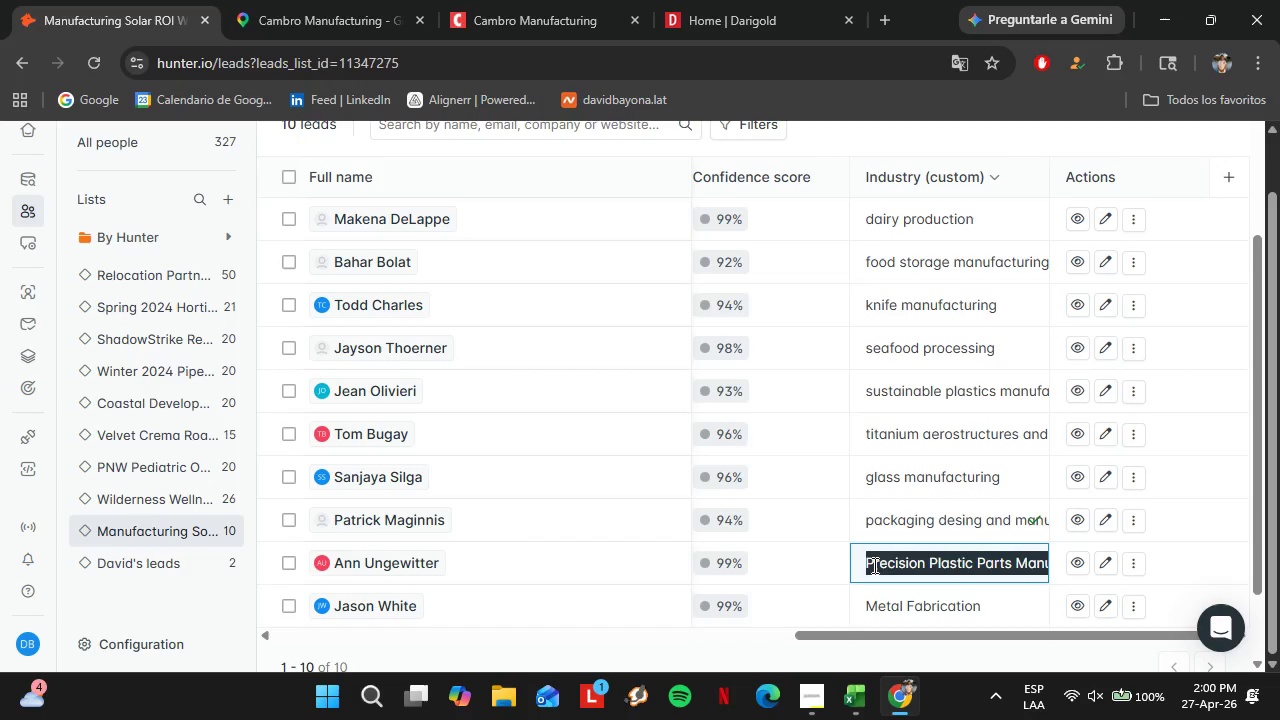 
triple_click([873, 565])
 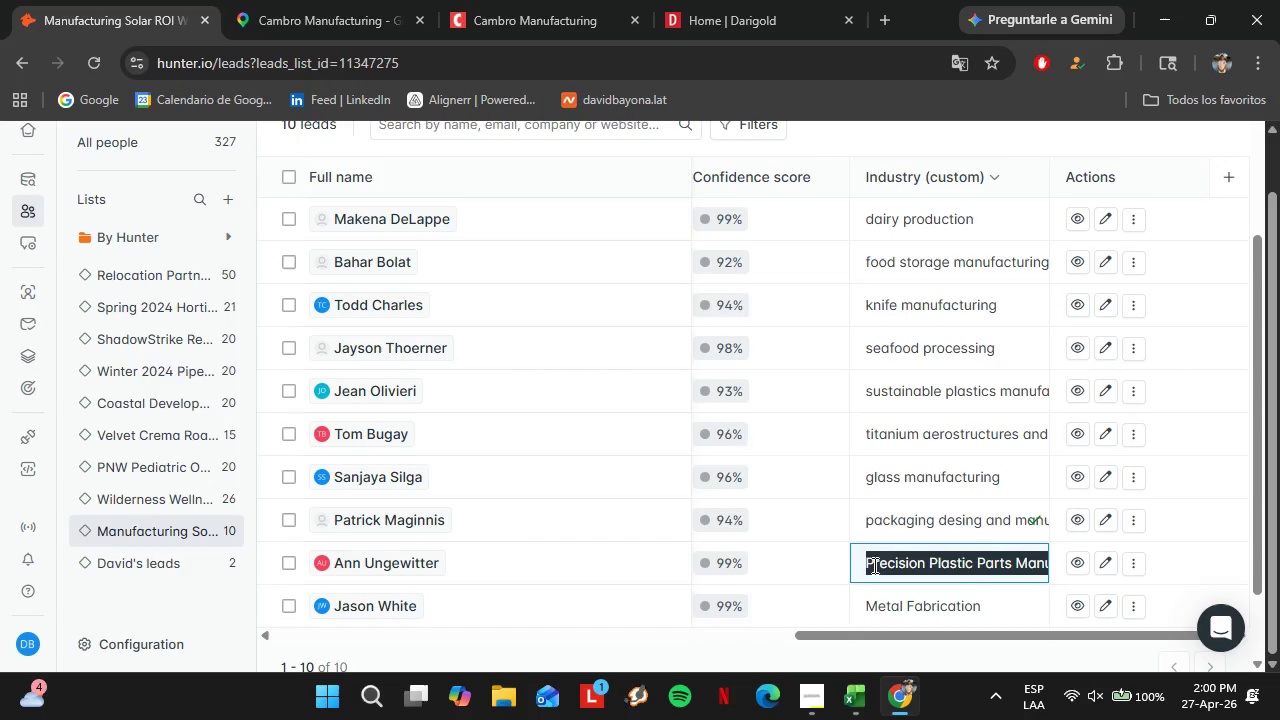 
triple_click([873, 565])
 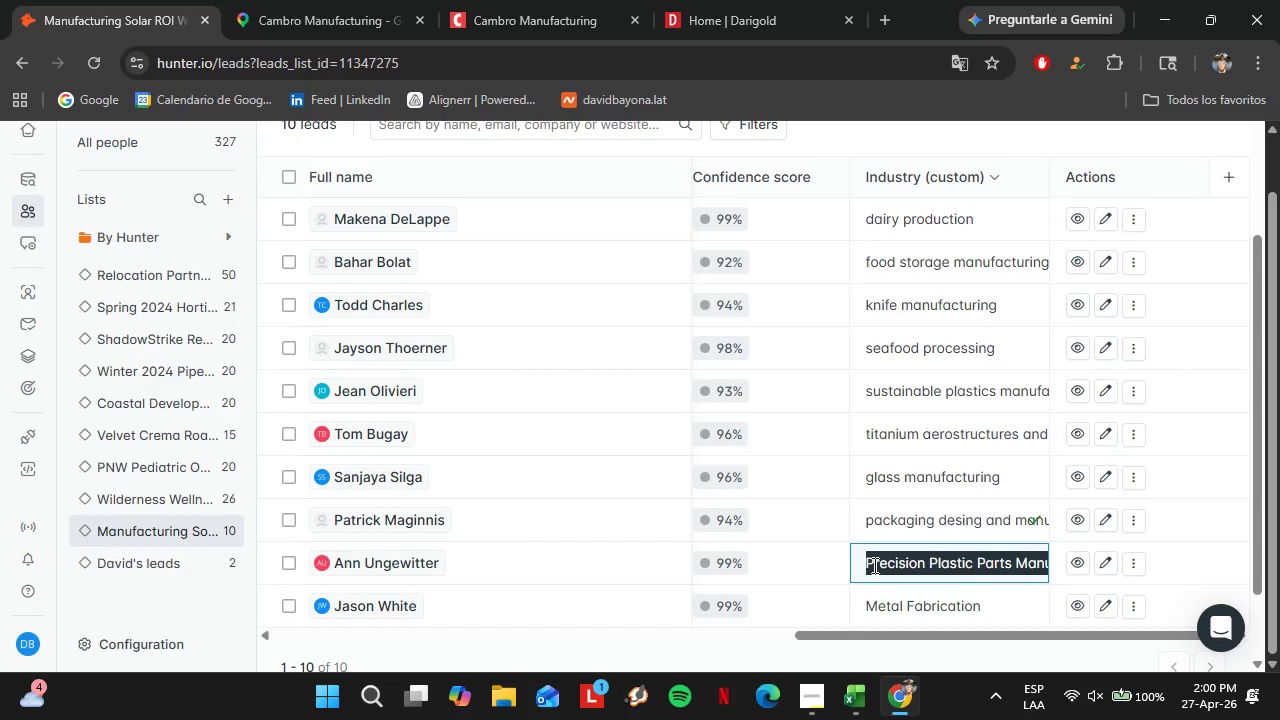 
triple_click([873, 565])
 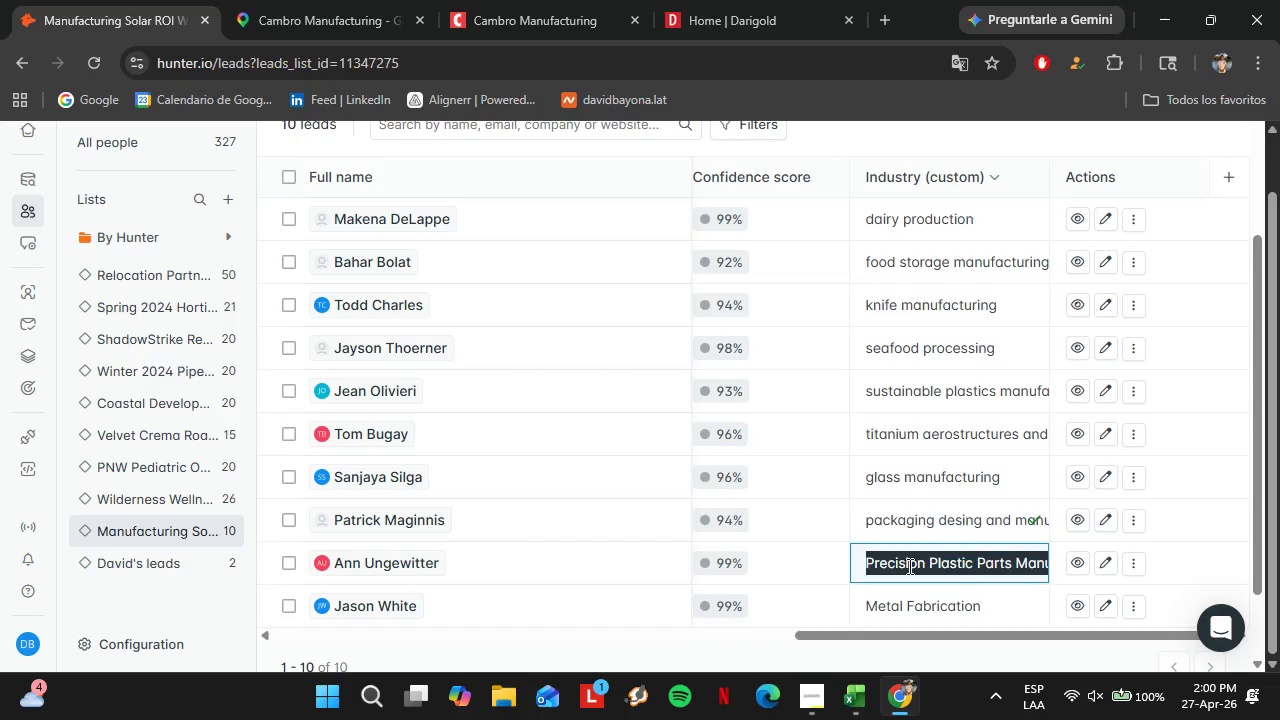 
left_click([908, 566])
 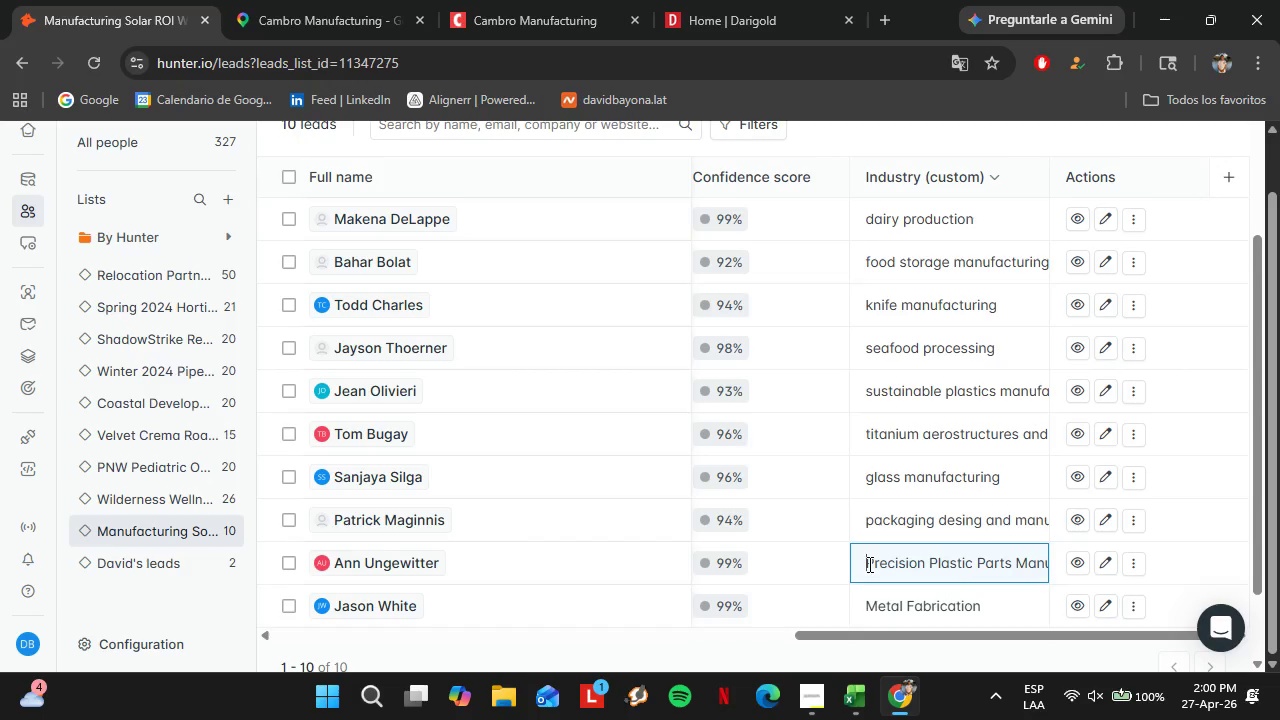 
left_click([868, 564])
 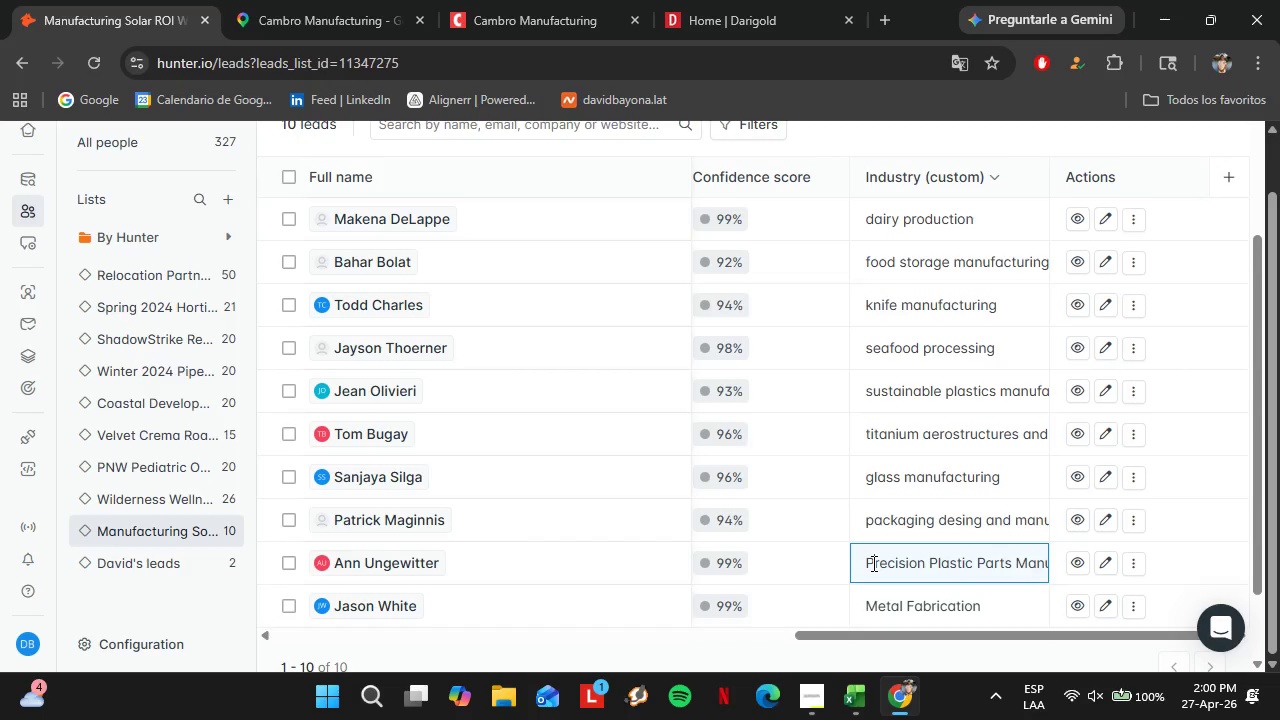 
left_click([872, 563])
 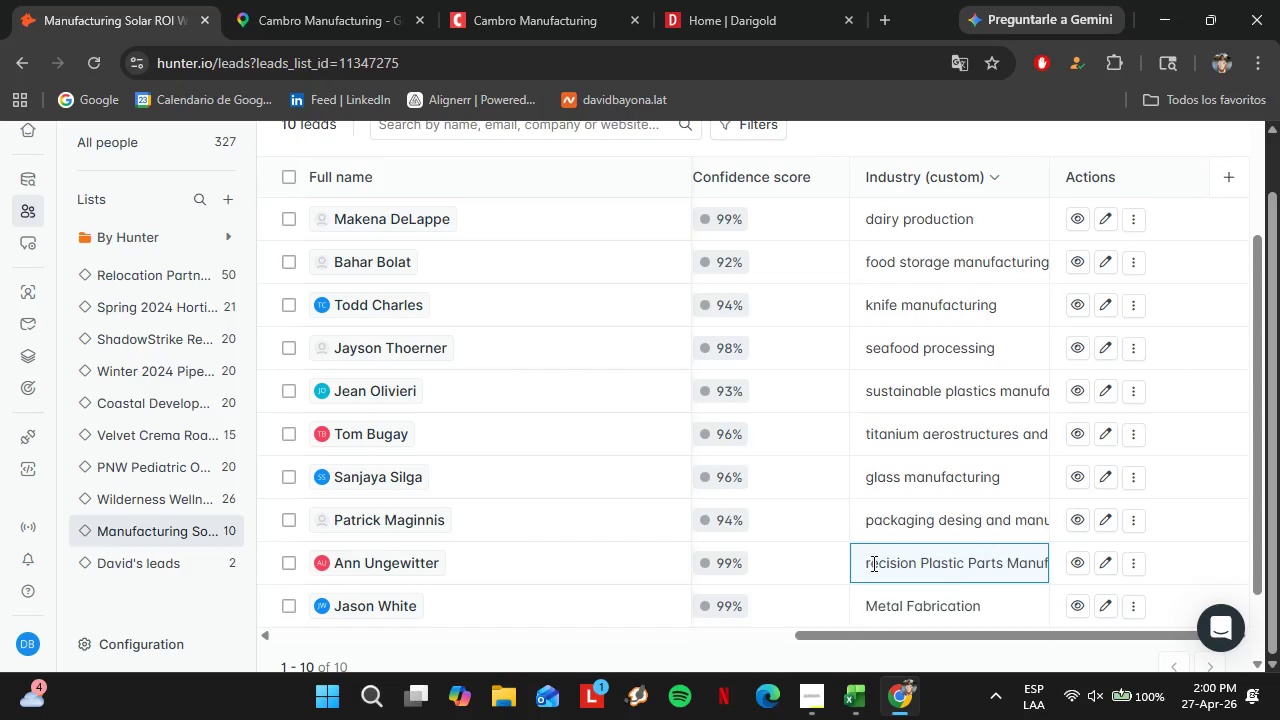 
key(Backspace)
 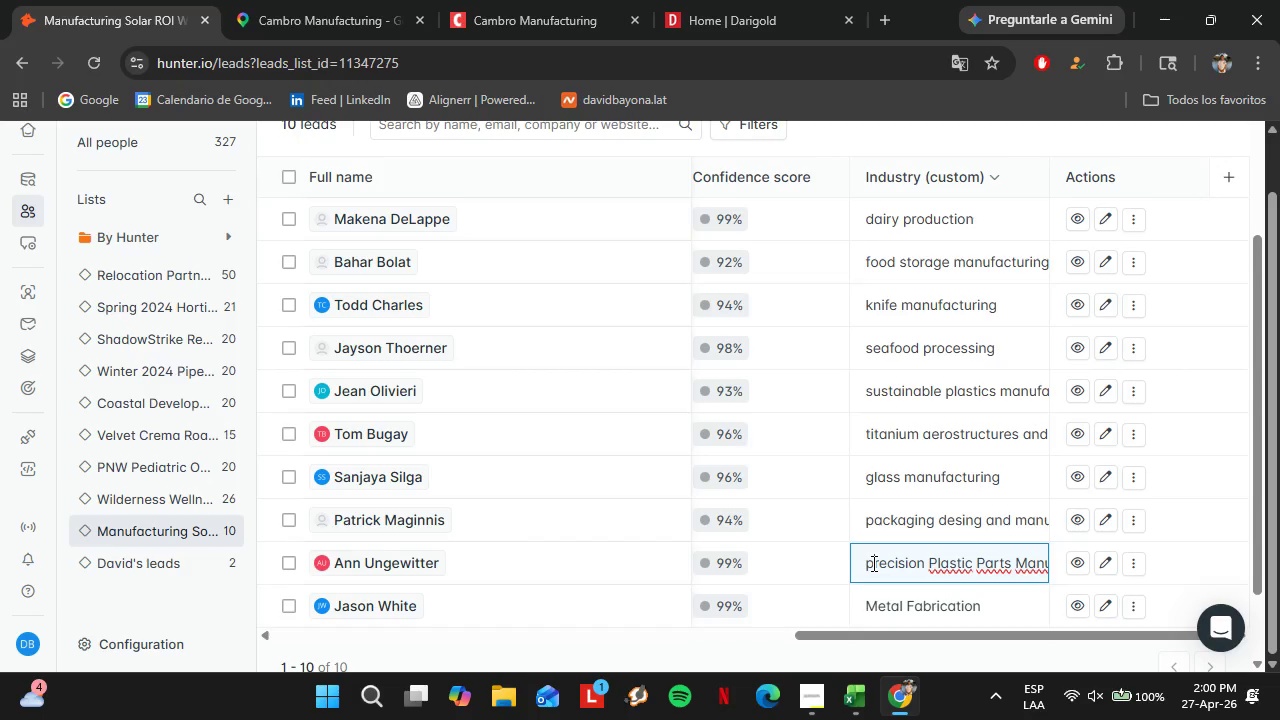 
key(P)
 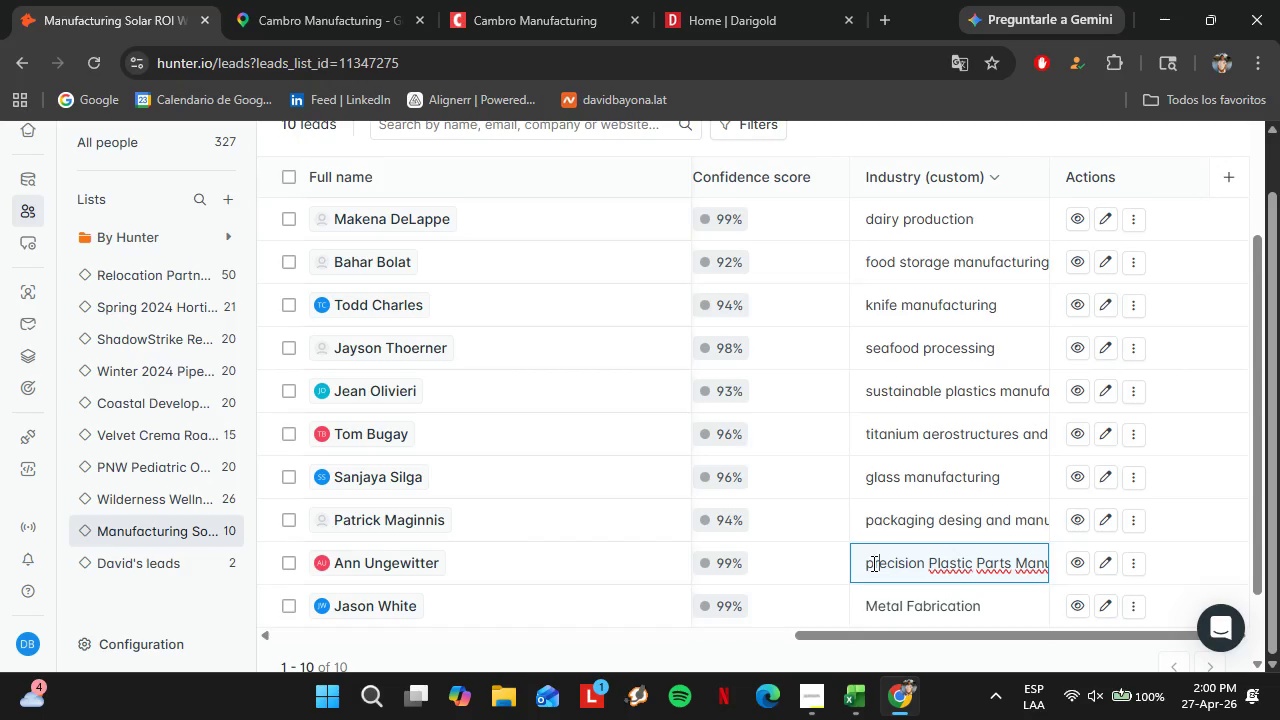 
hold_key(key=ArrowRight, duration=0.77)
 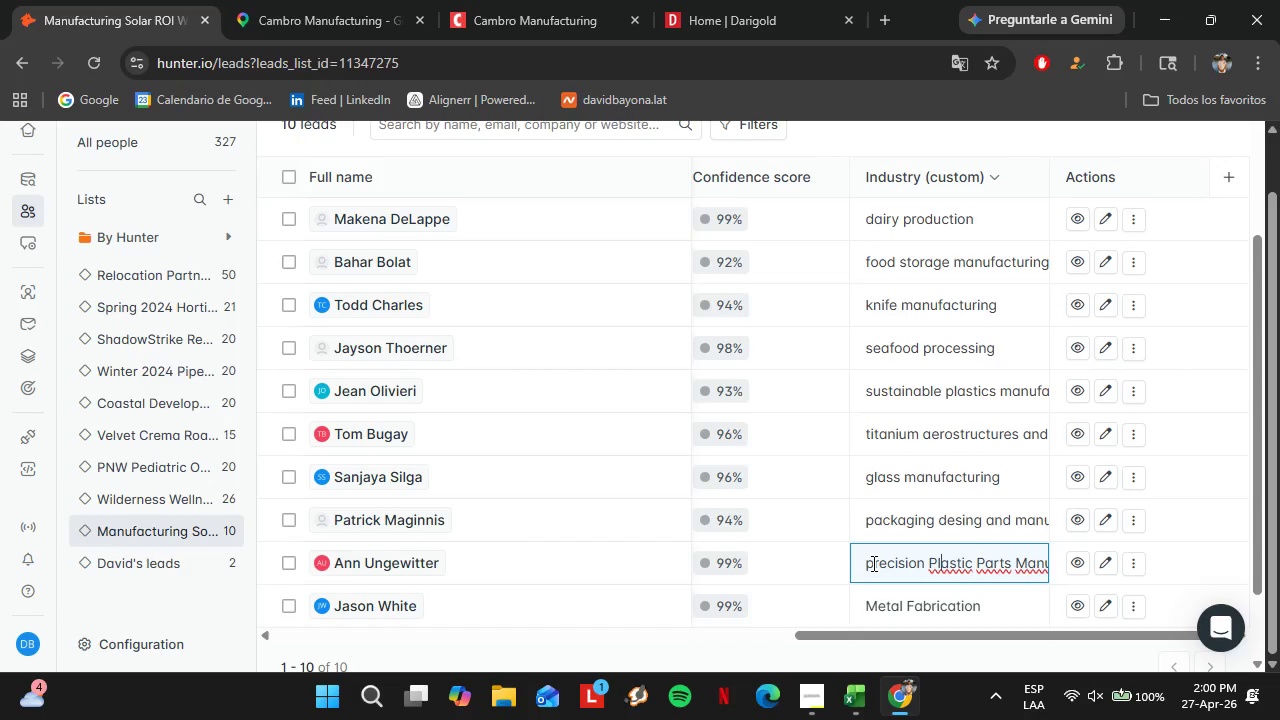 
key(ArrowRight)
 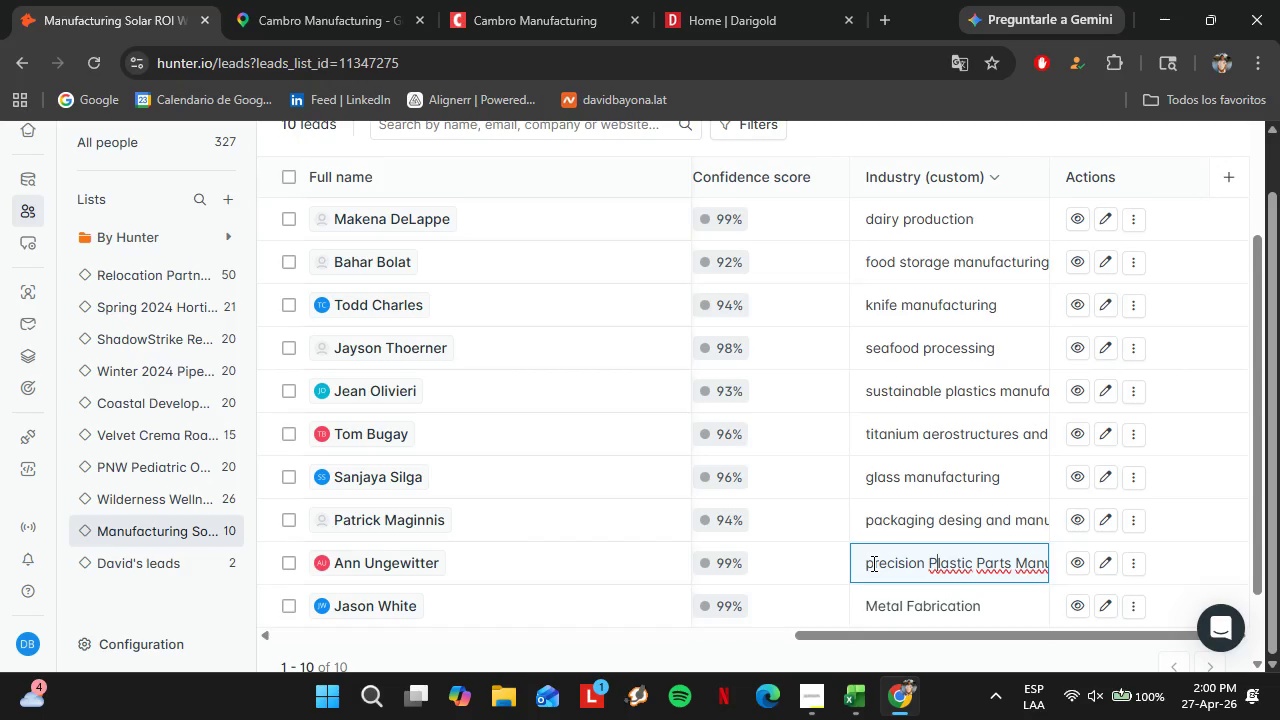 
key(ArrowLeft)
 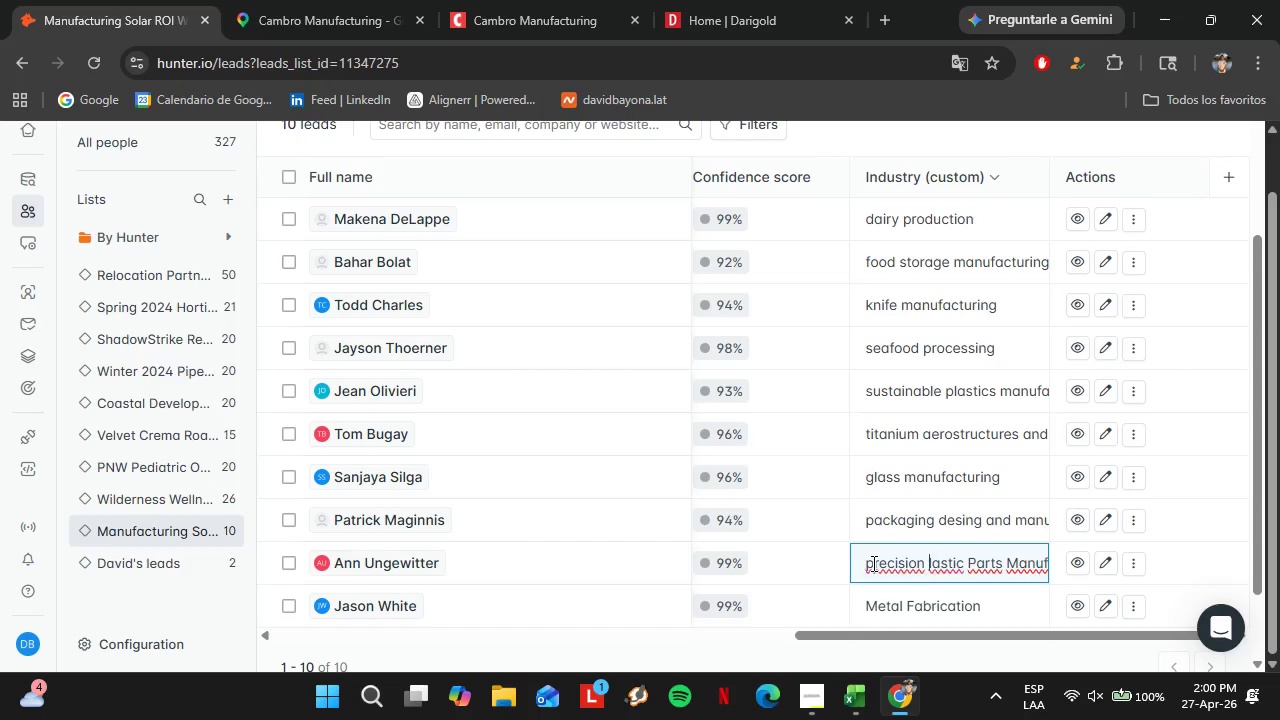 
key(Backspace)
 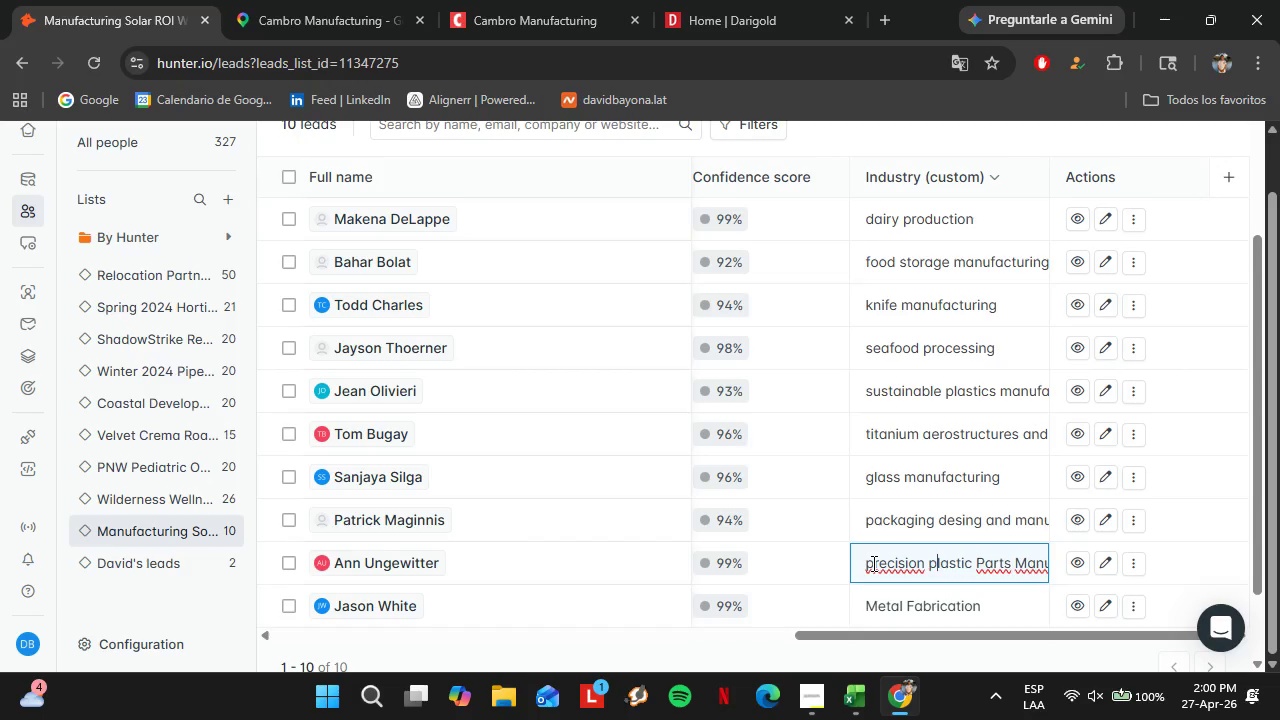 
key(P)
 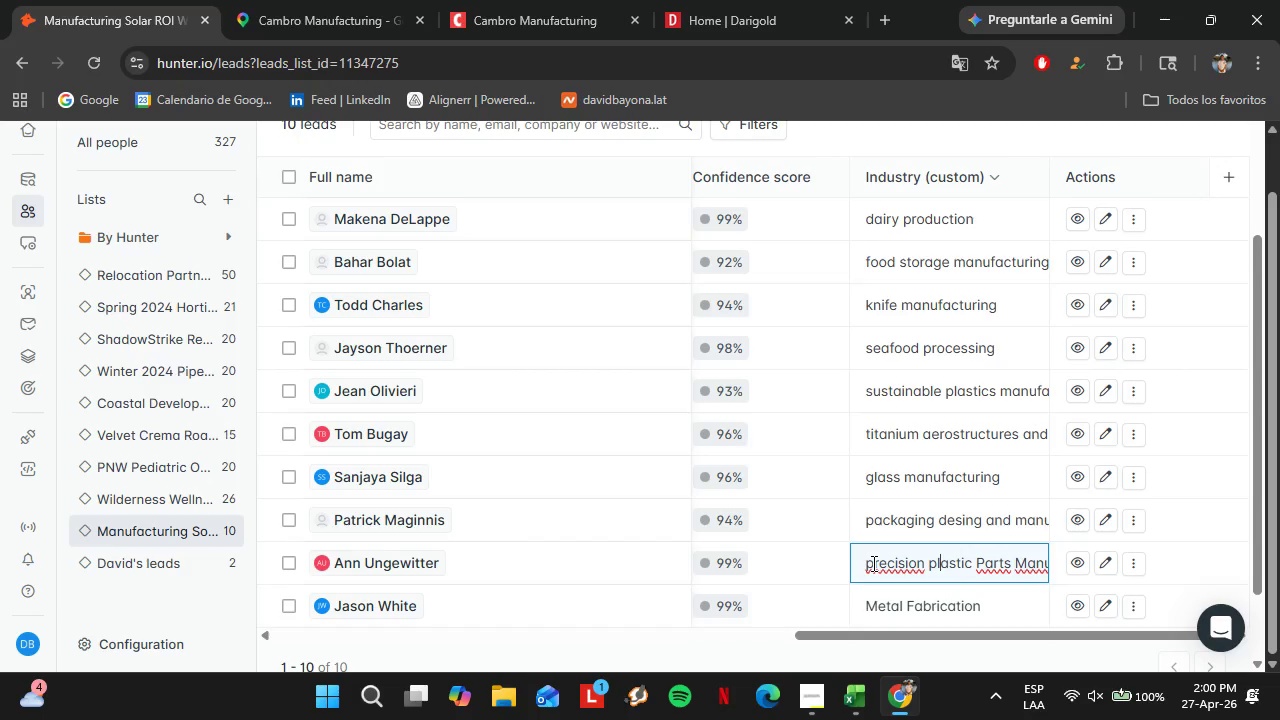 
hold_key(key=ArrowRight, duration=0.66)
 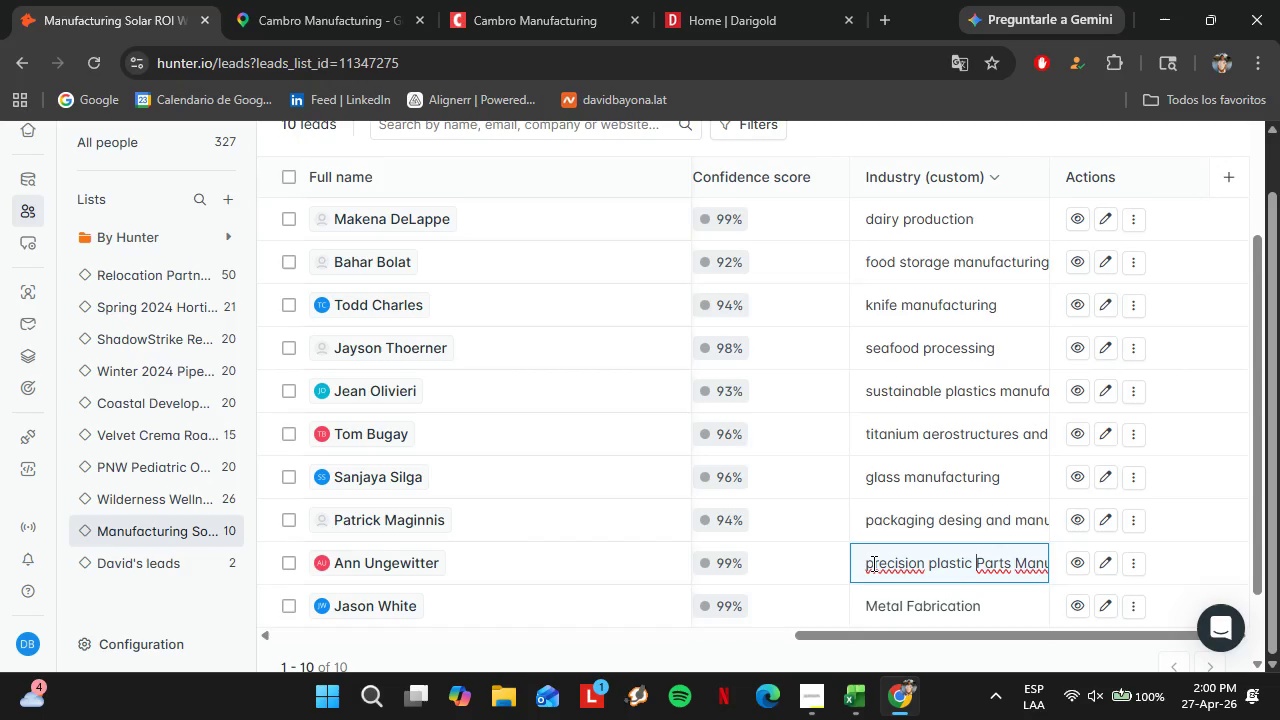 
key(ArrowRight)
 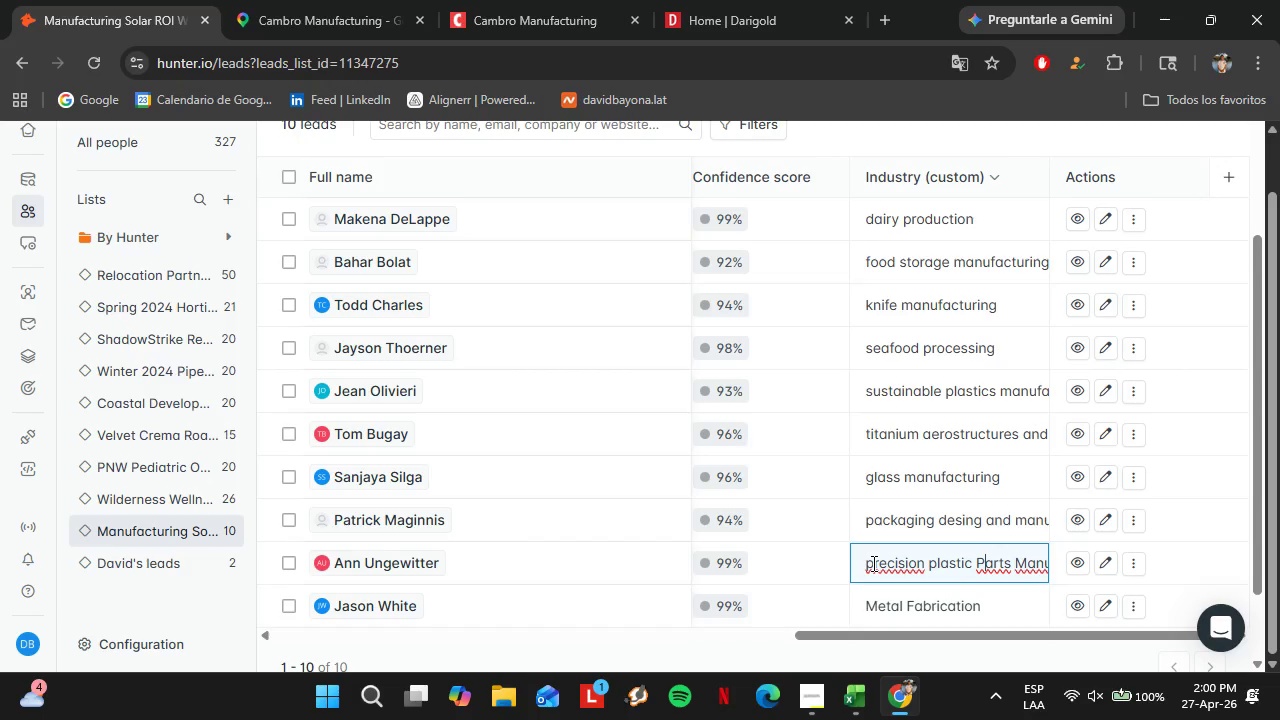 
key(ArrowRight)
 